 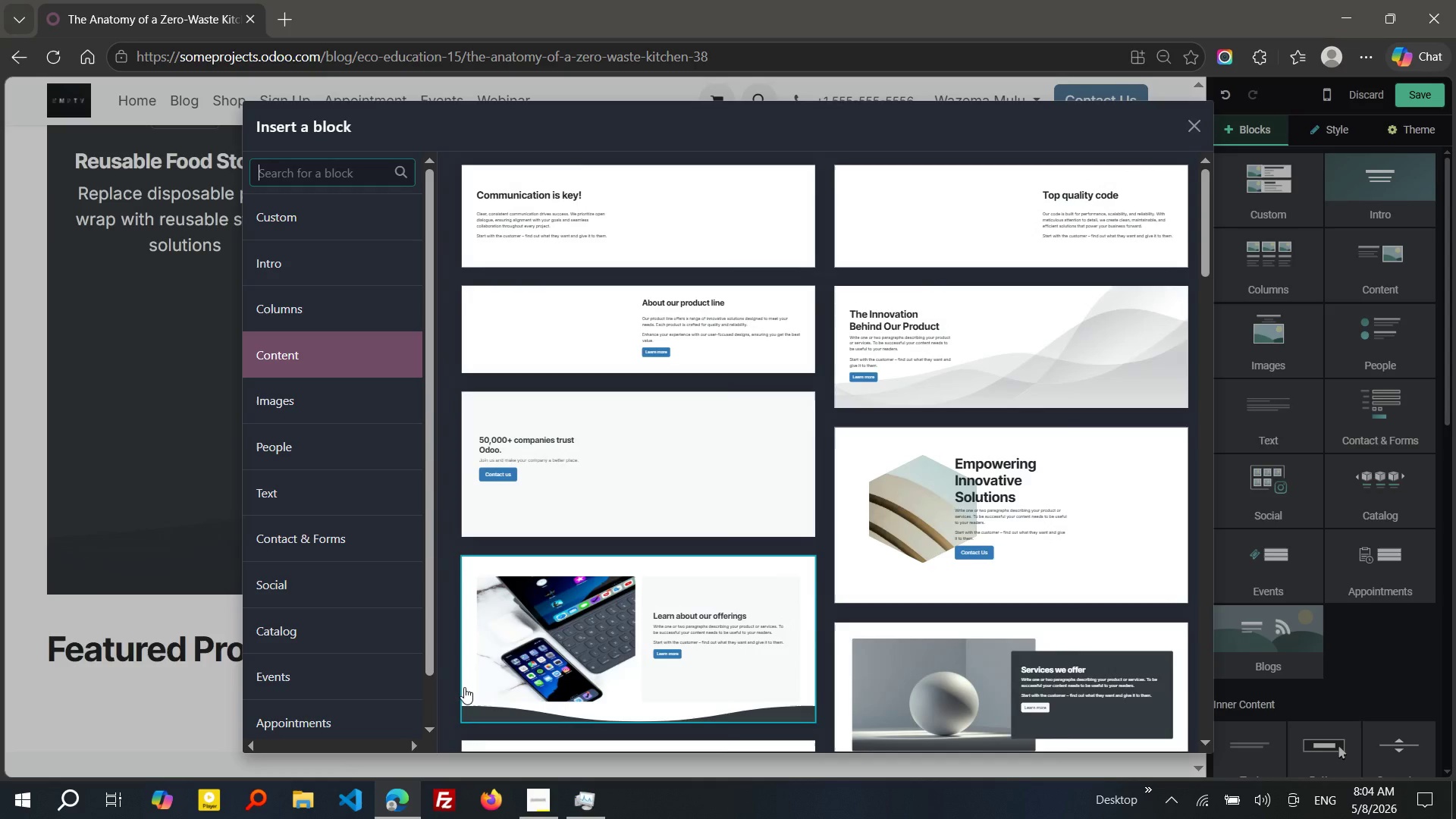 
type(produ)
 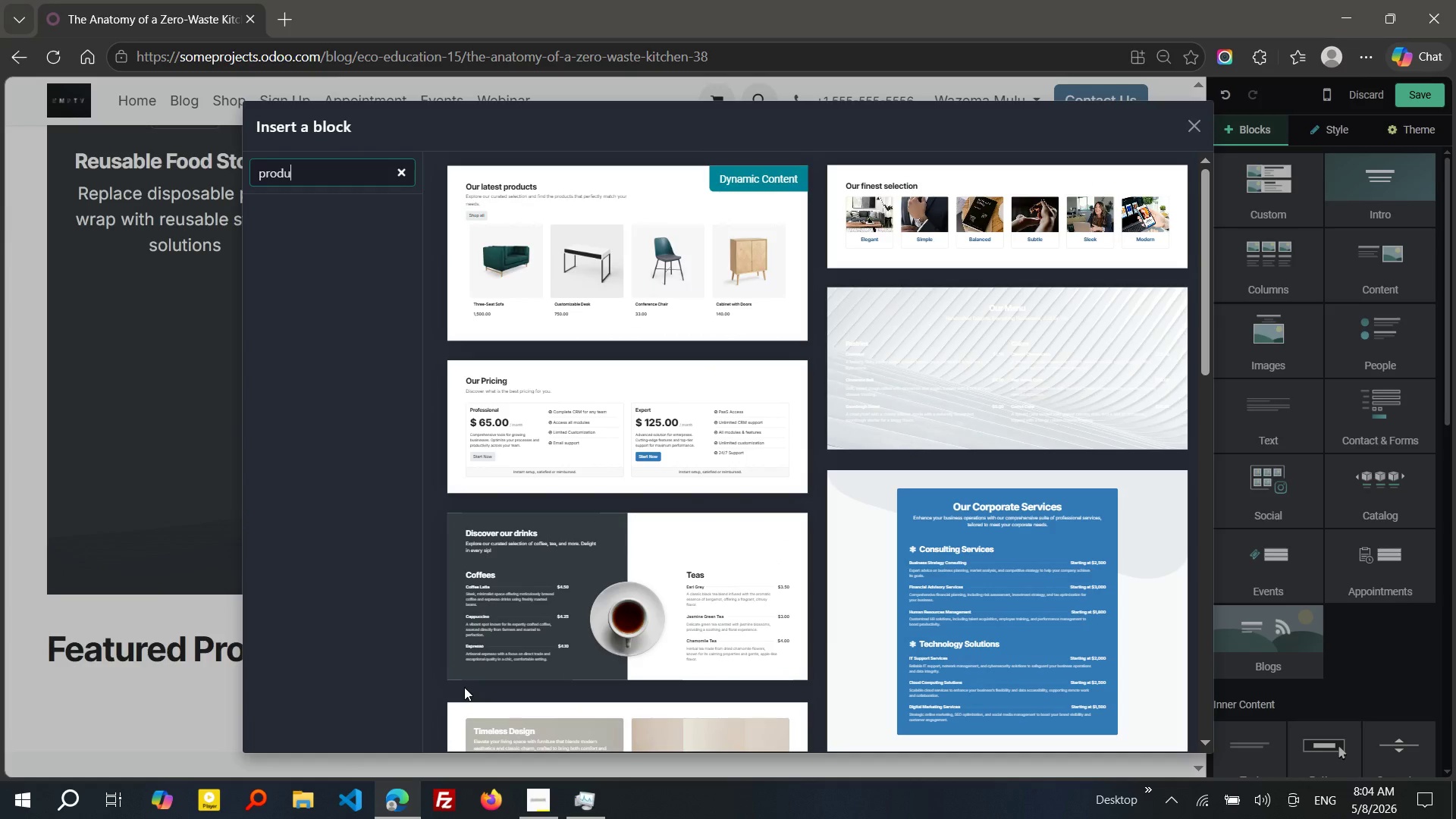 
wait(10.31)
 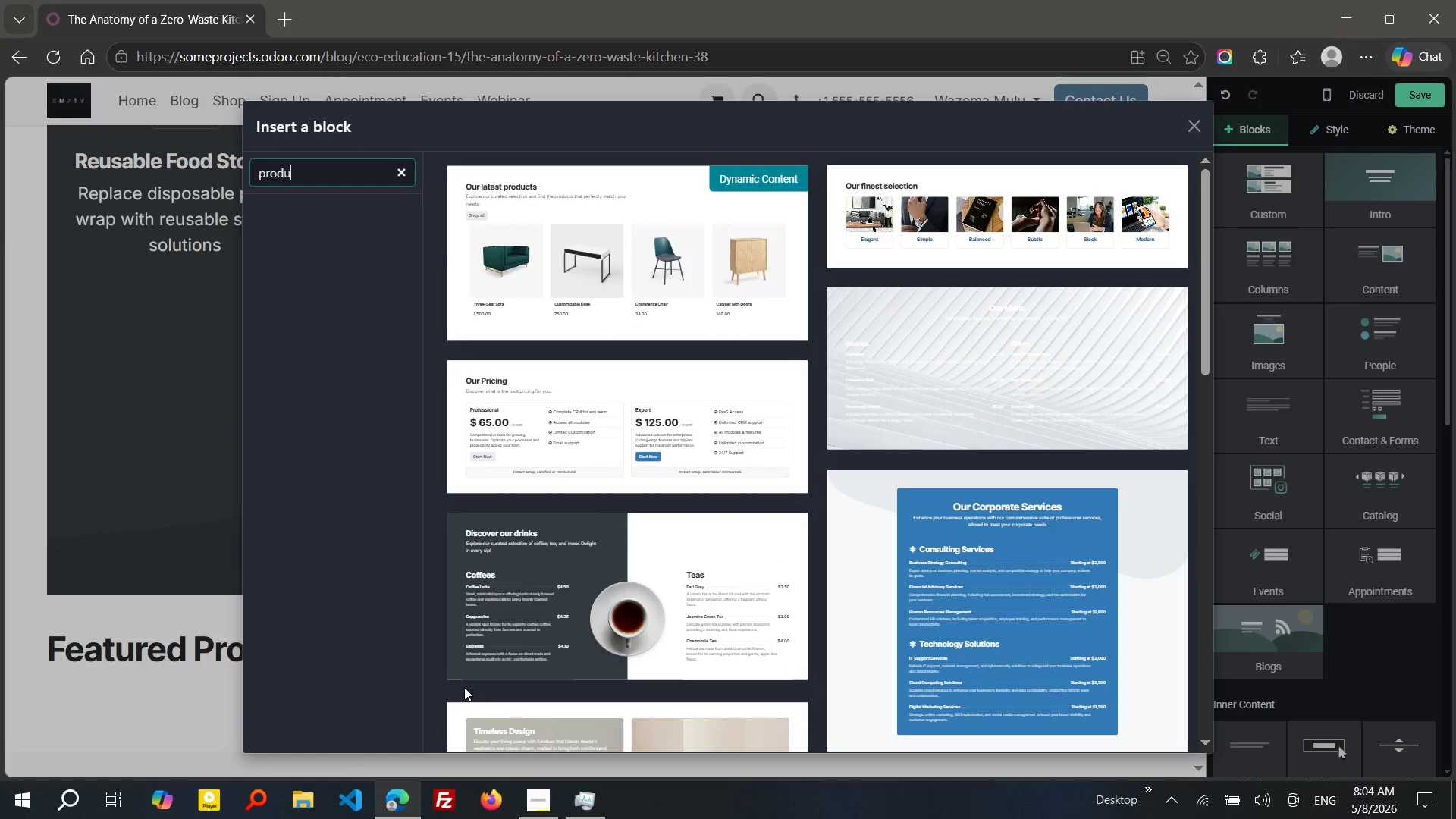 
left_click([618, 325])
 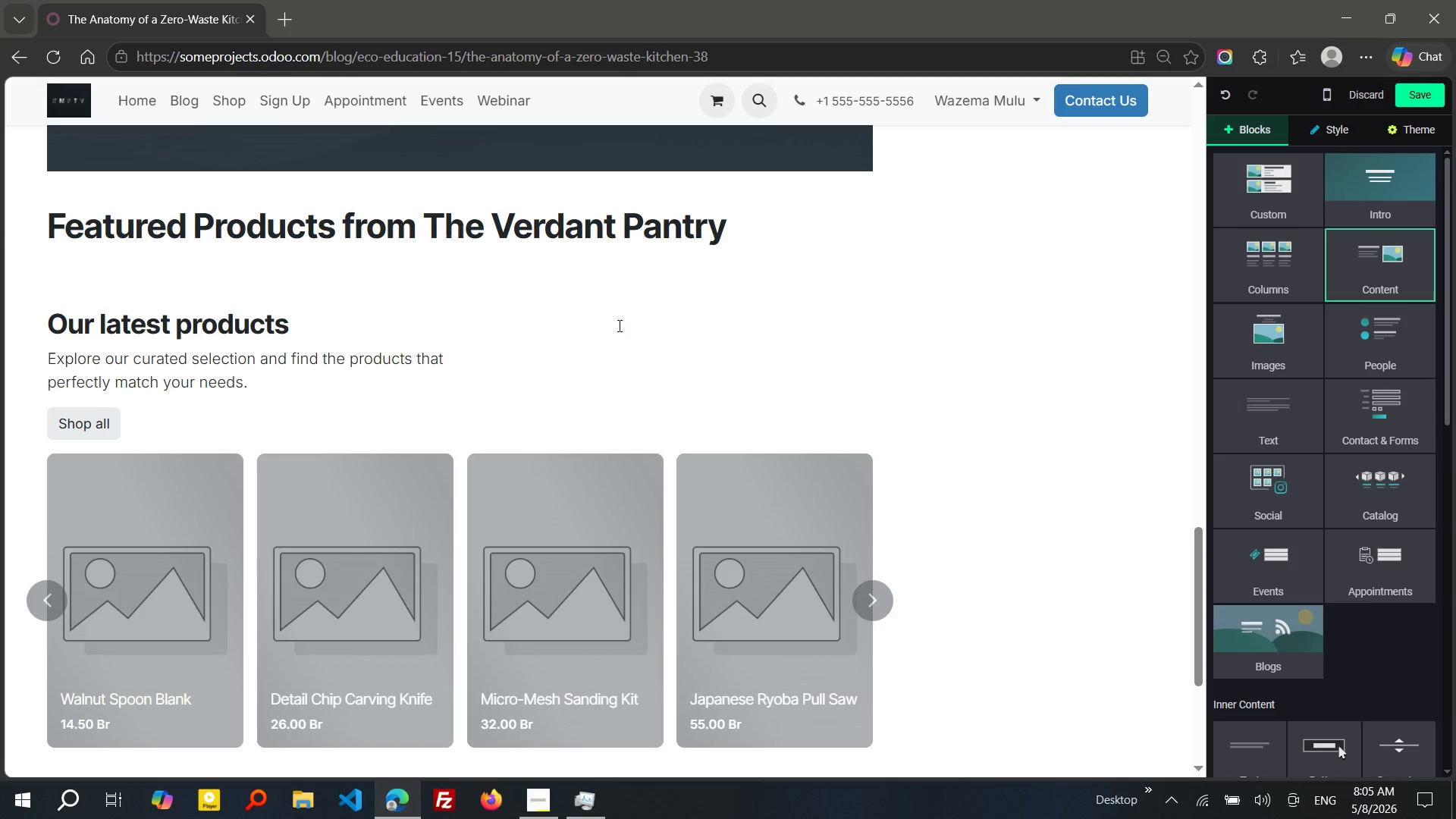 
wait(42.56)
 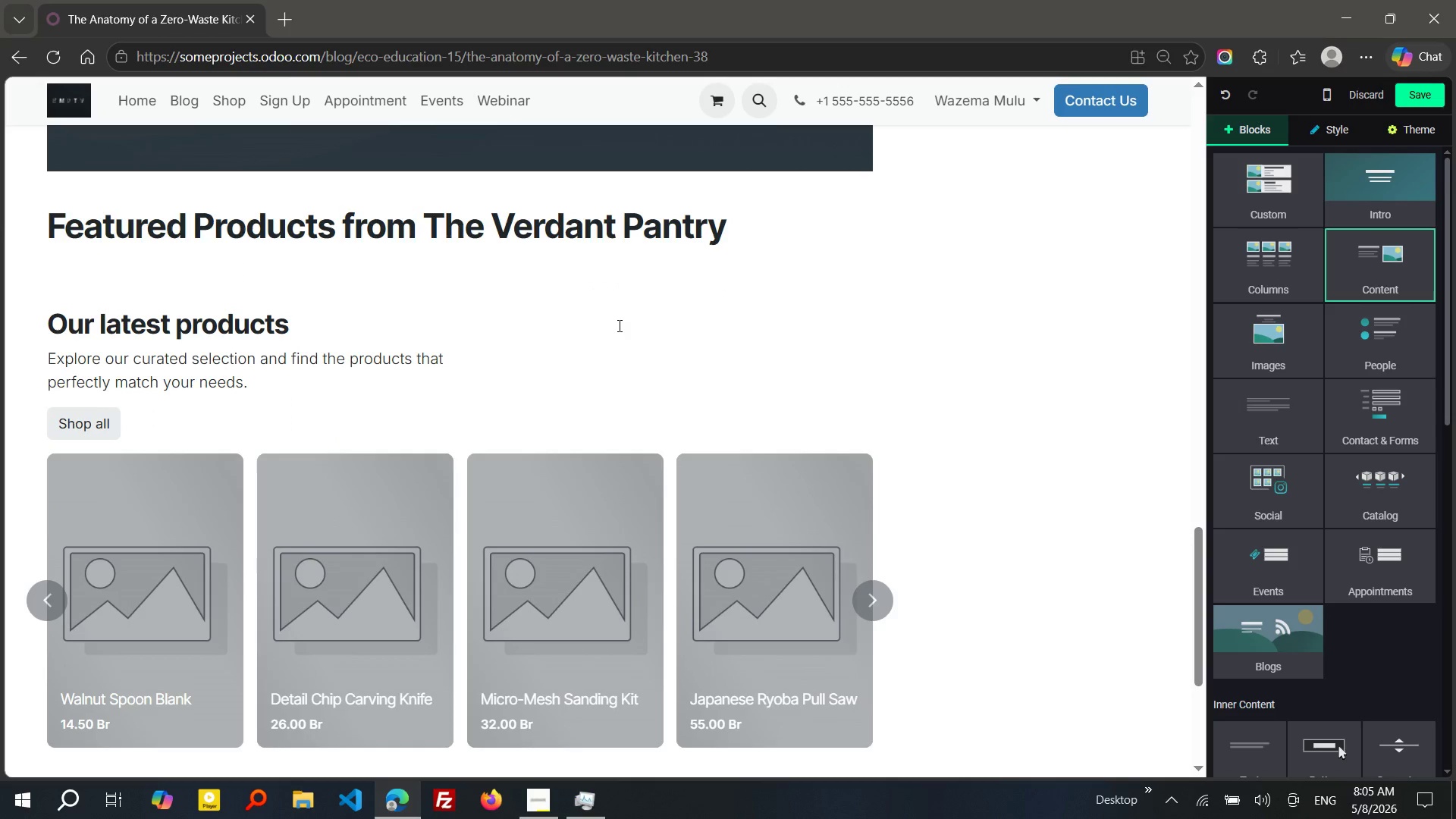 
mouse_move([446, 510])
 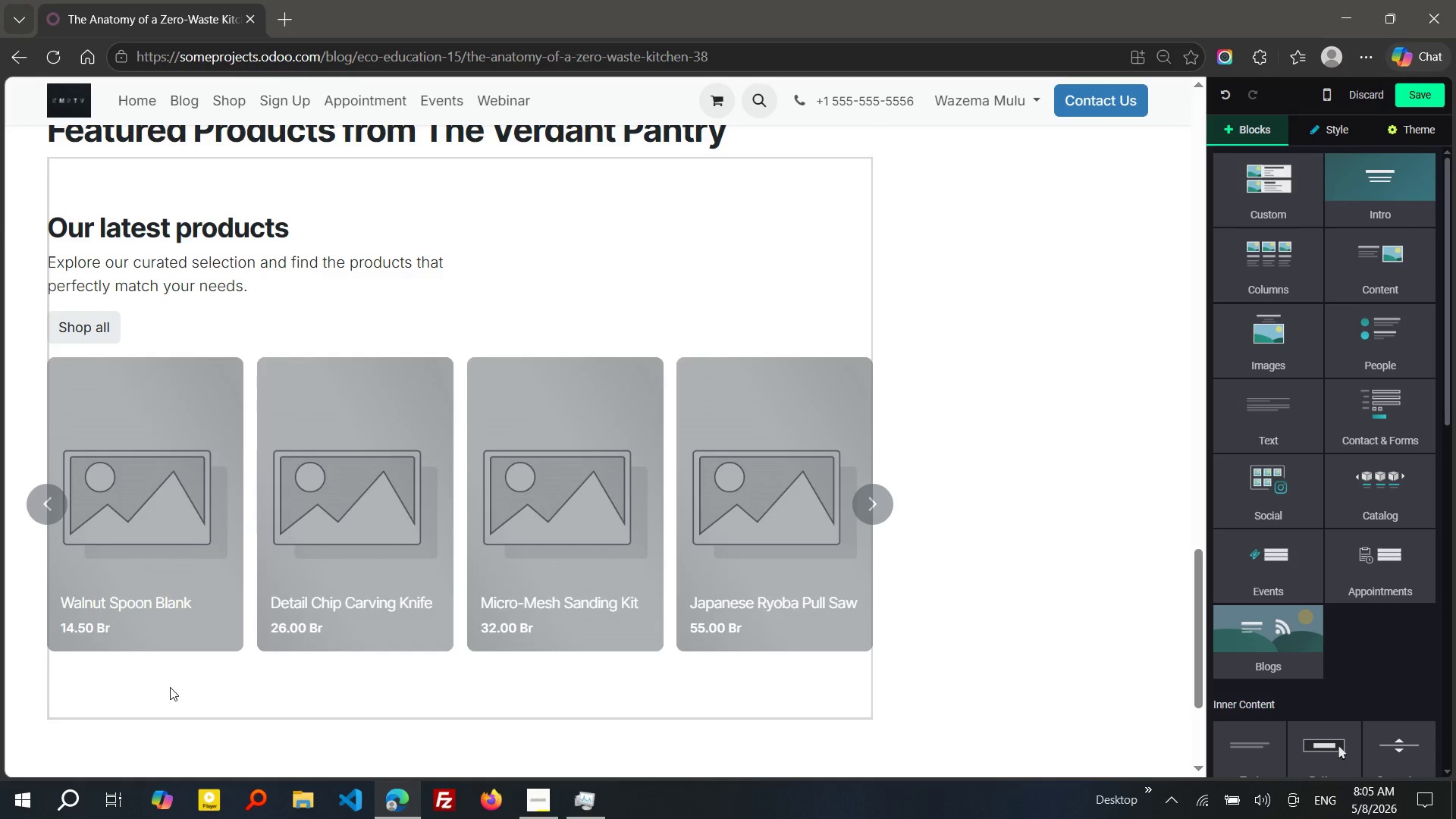 
left_click([170, 687])
 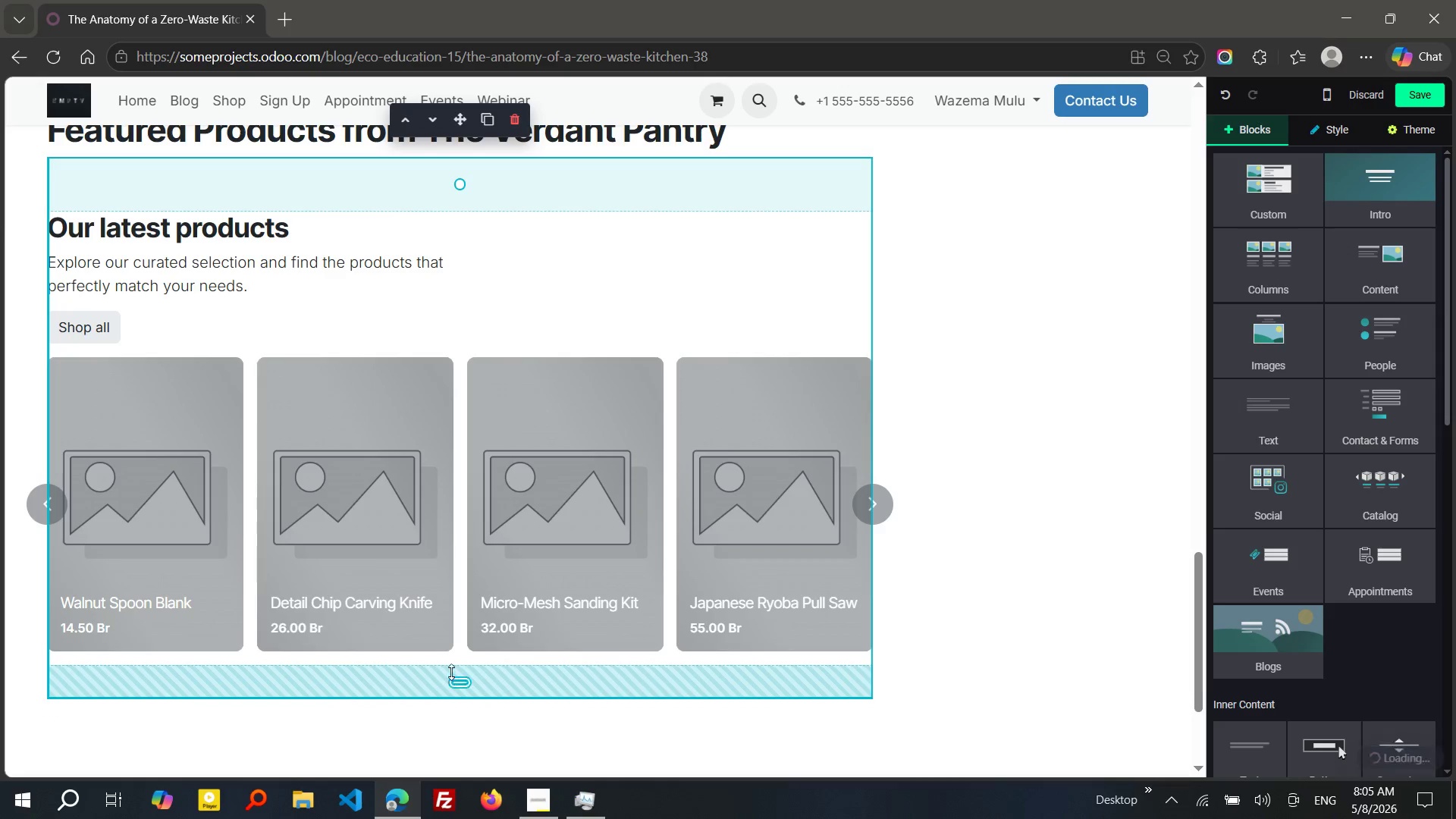 
left_click_drag(start_coordinate=[458, 698], to_coordinate=[450, 657])
 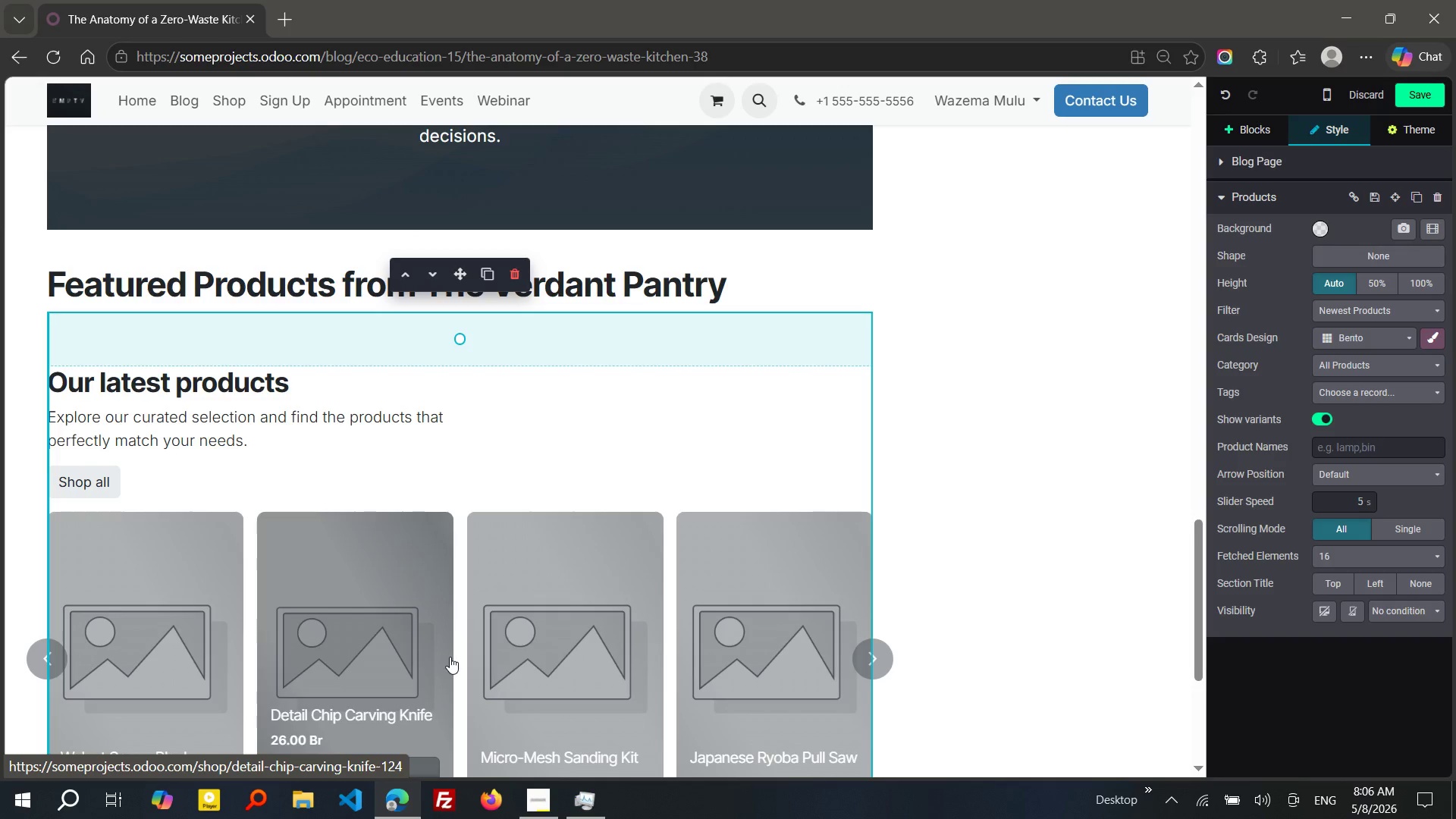 
wait(44.7)
 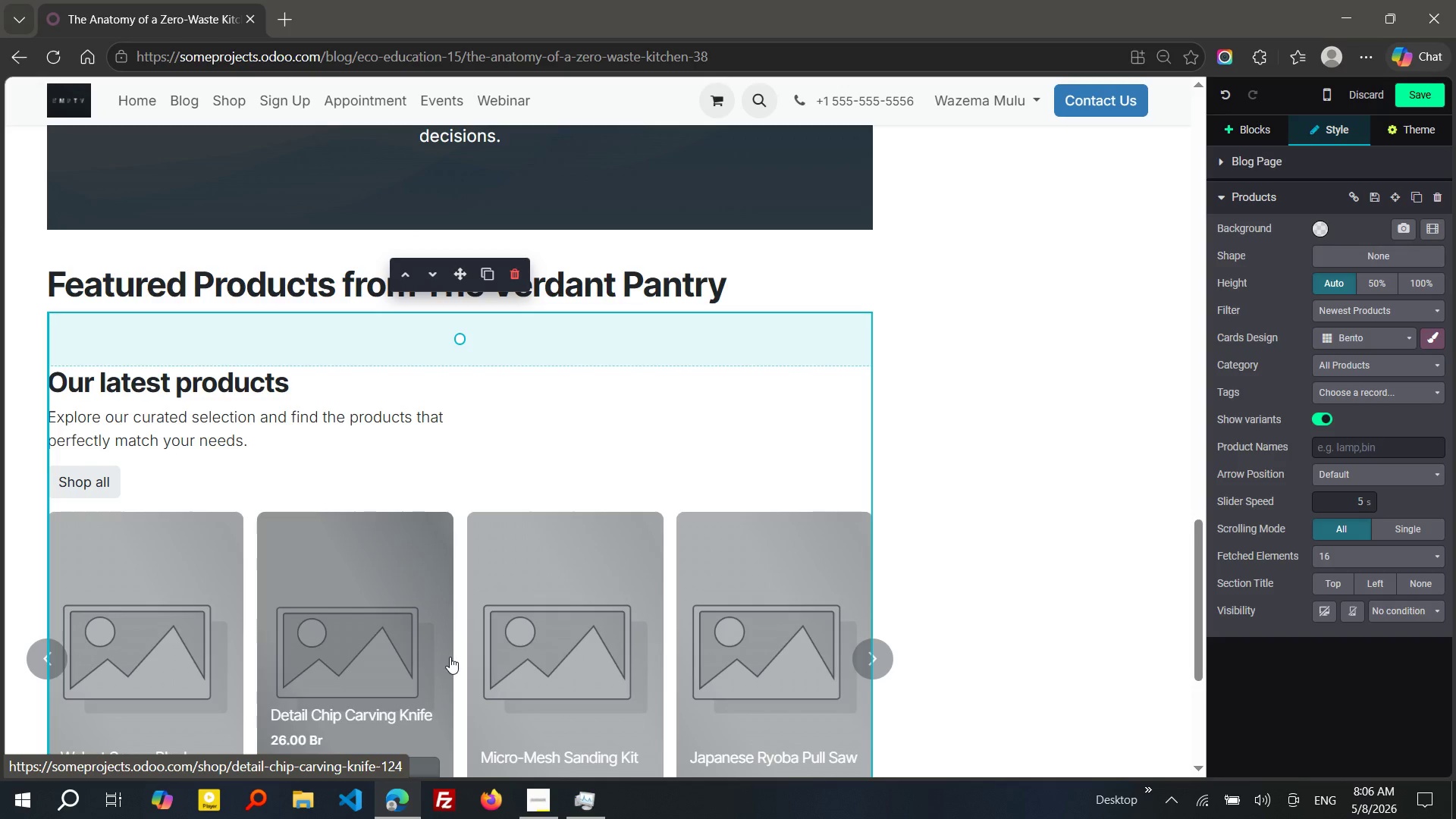 
left_click([150, 592])
 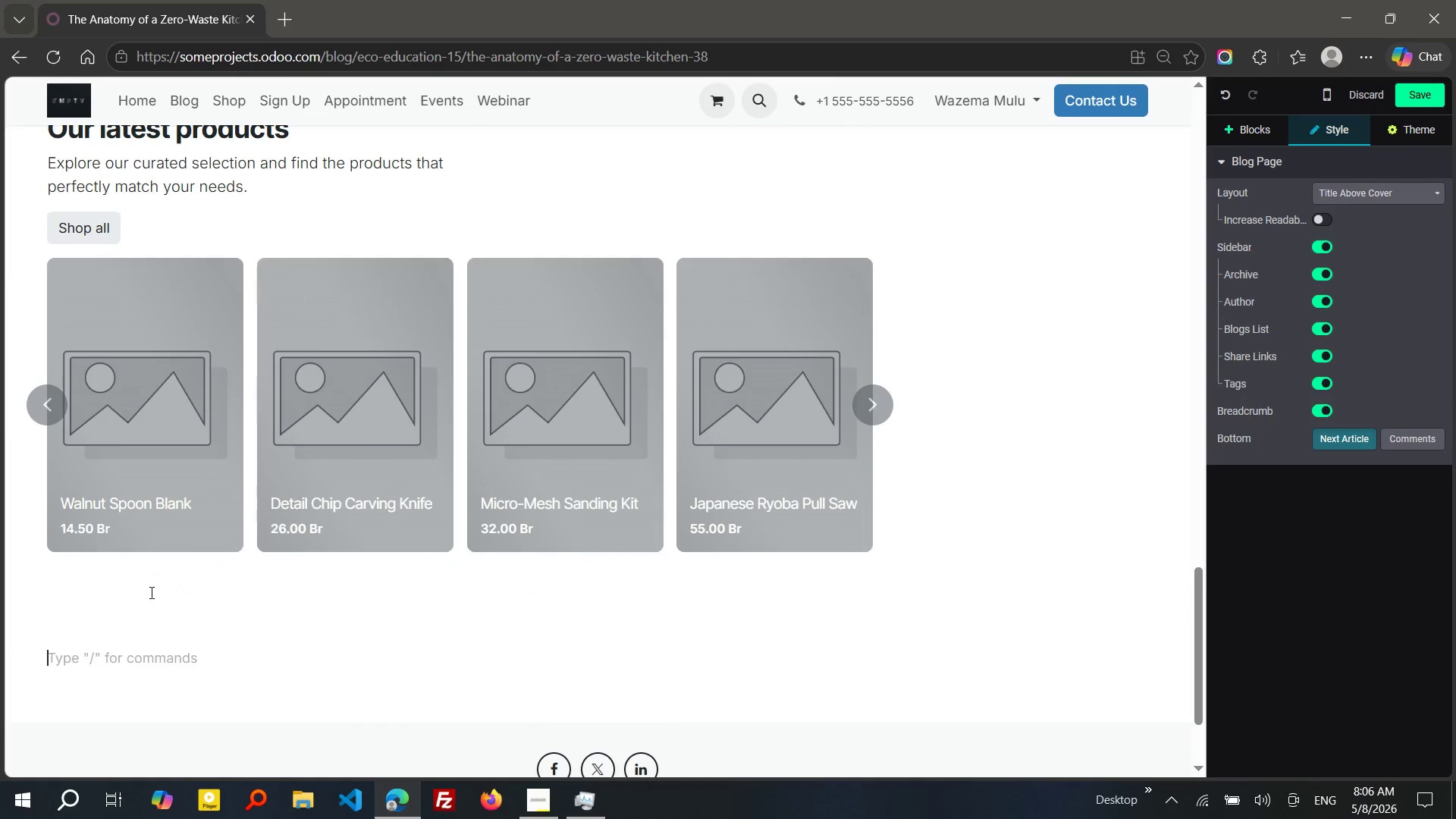 
key(Enter)
 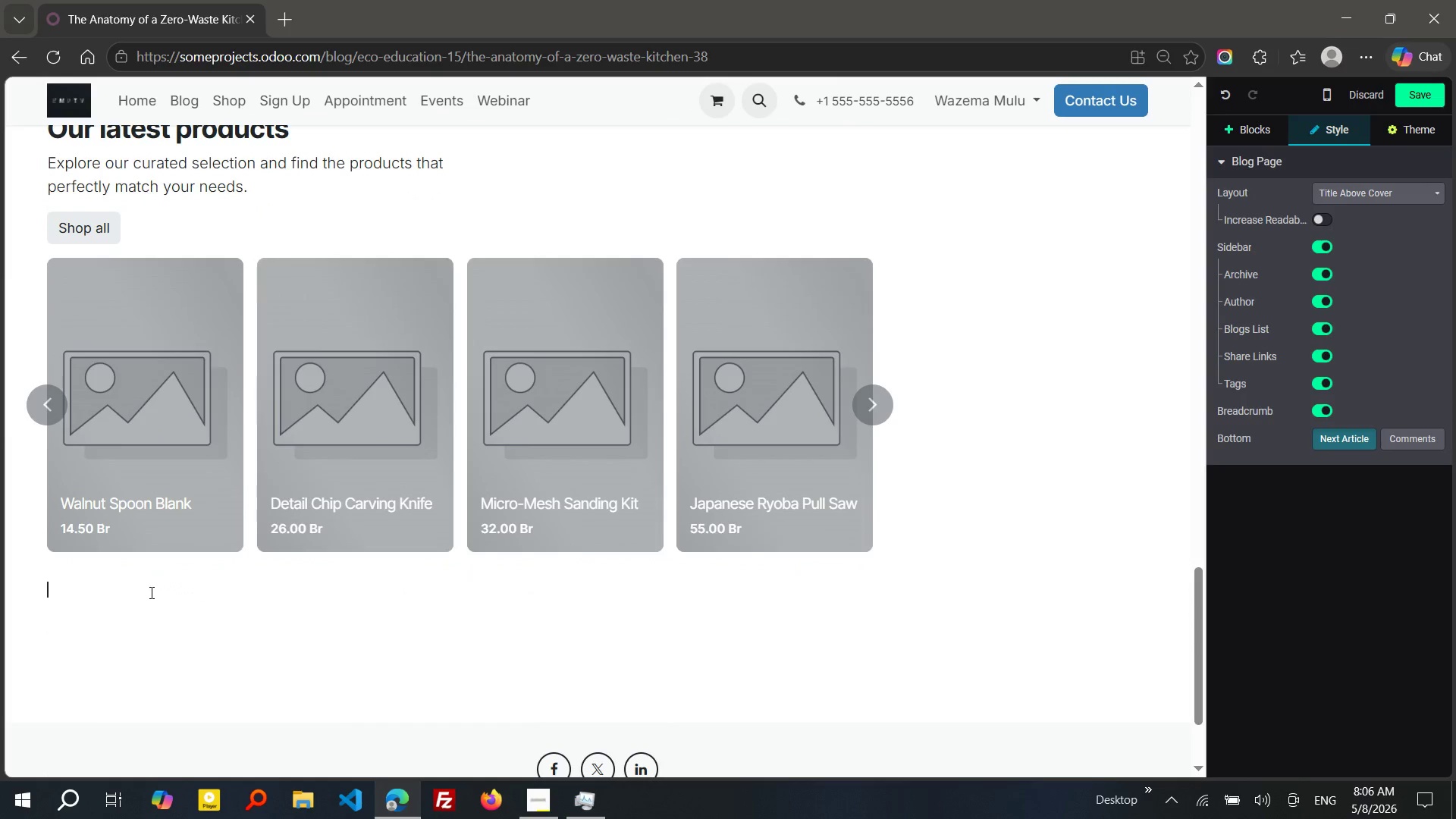 
key(Enter)
 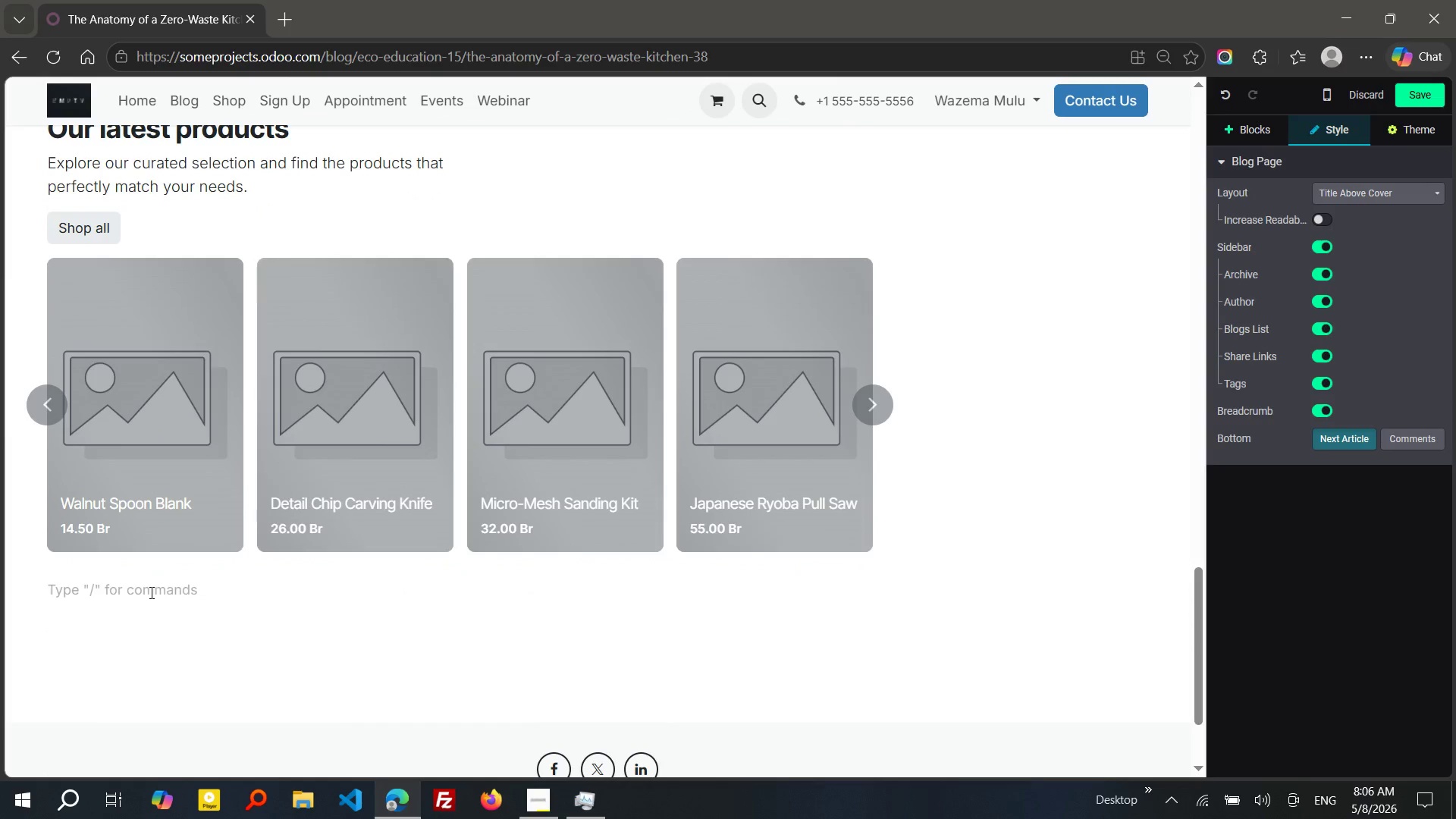 
key(ArrowUp)
 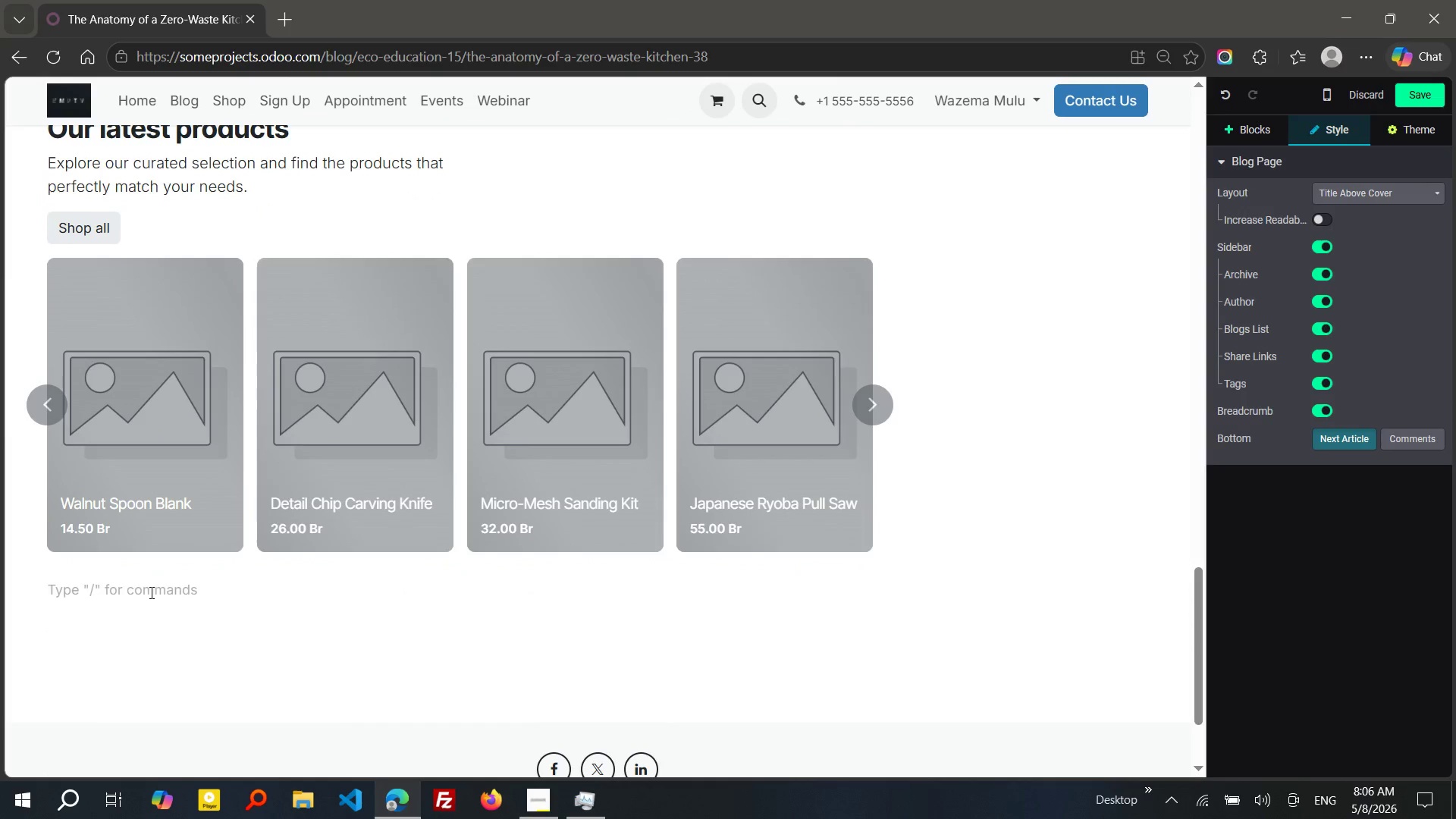 
key(ArrowUp)
 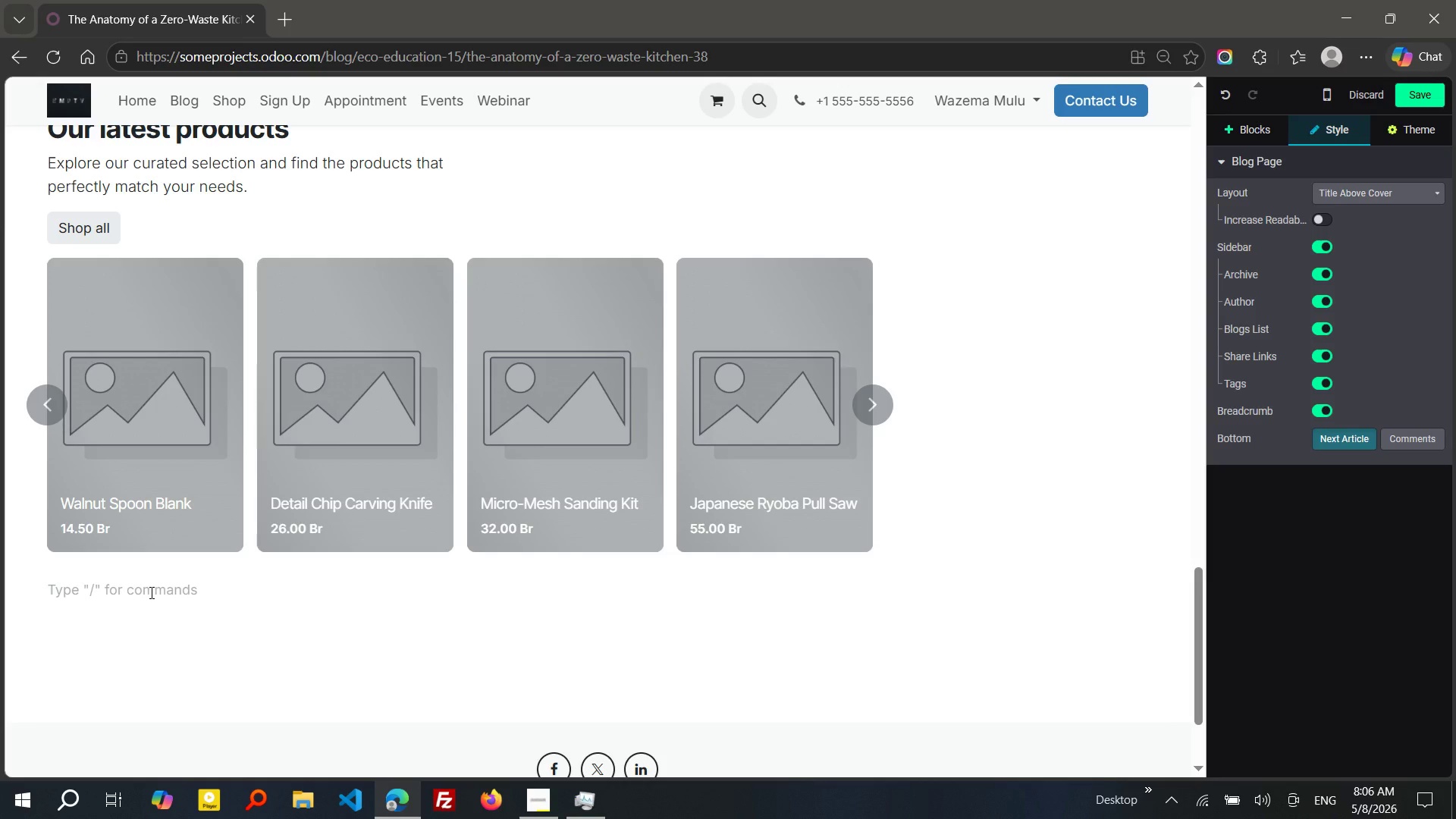 
wait(29.67)
 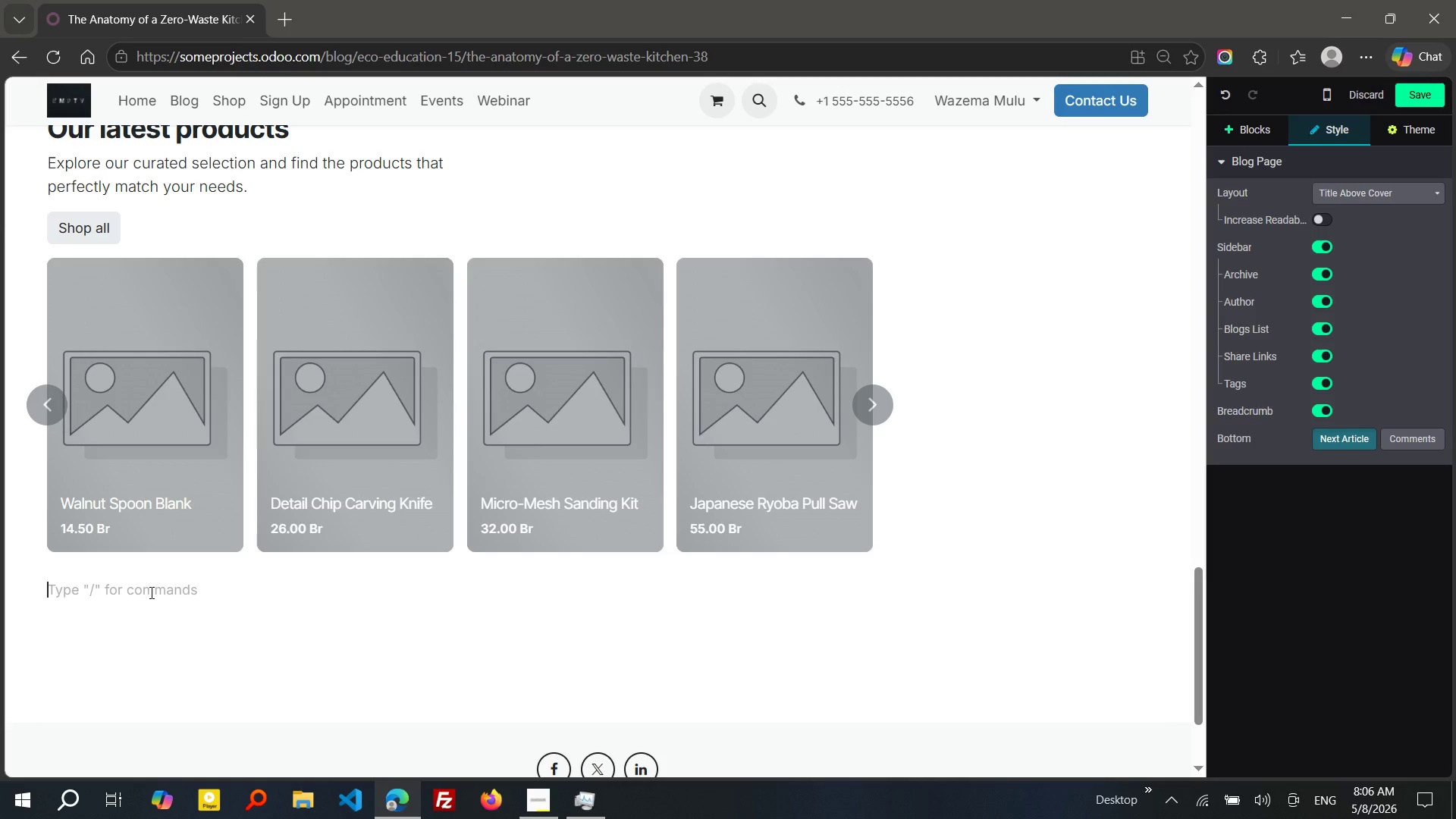 
type(These)
 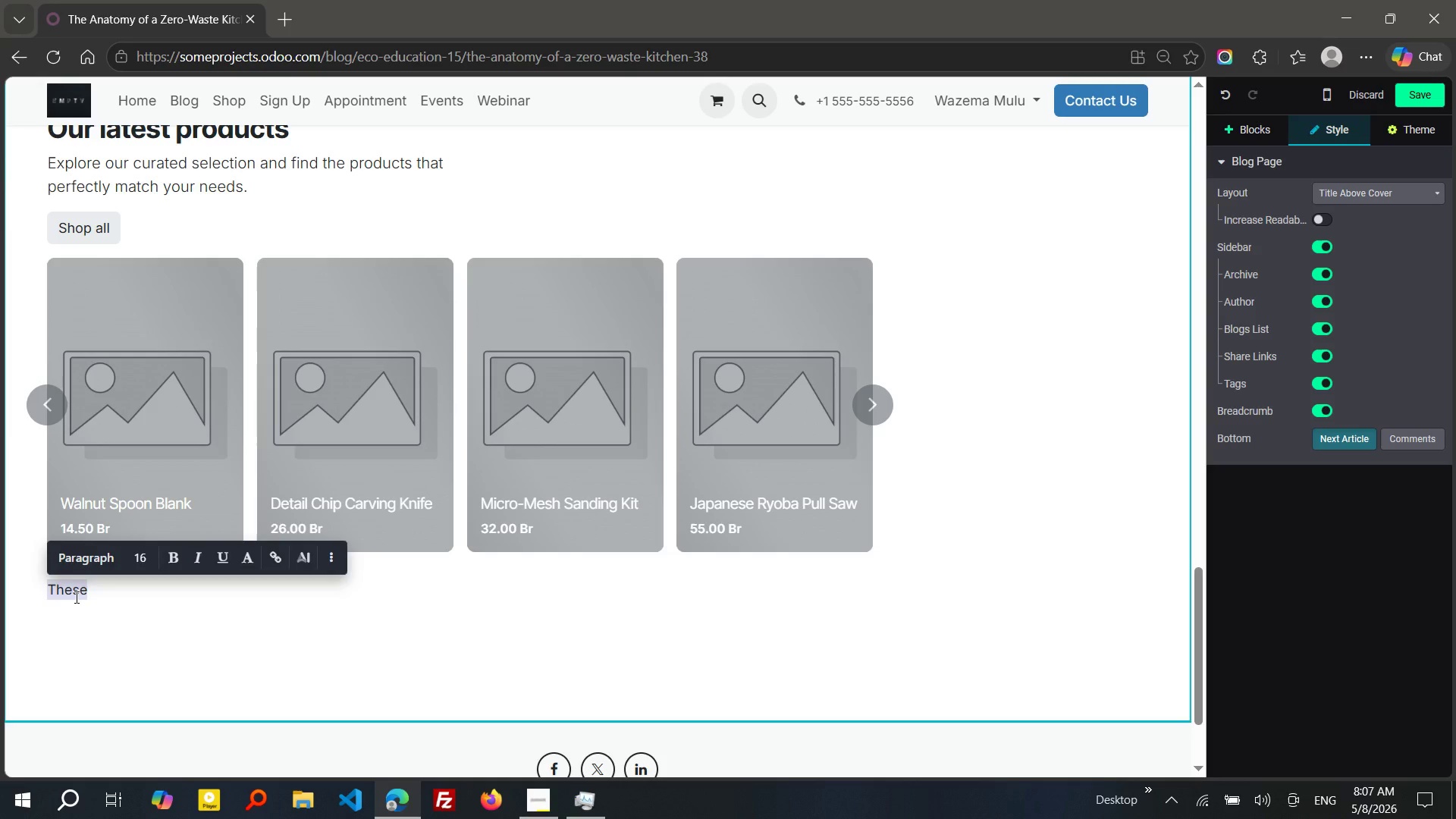 
double_click([75, 597])
 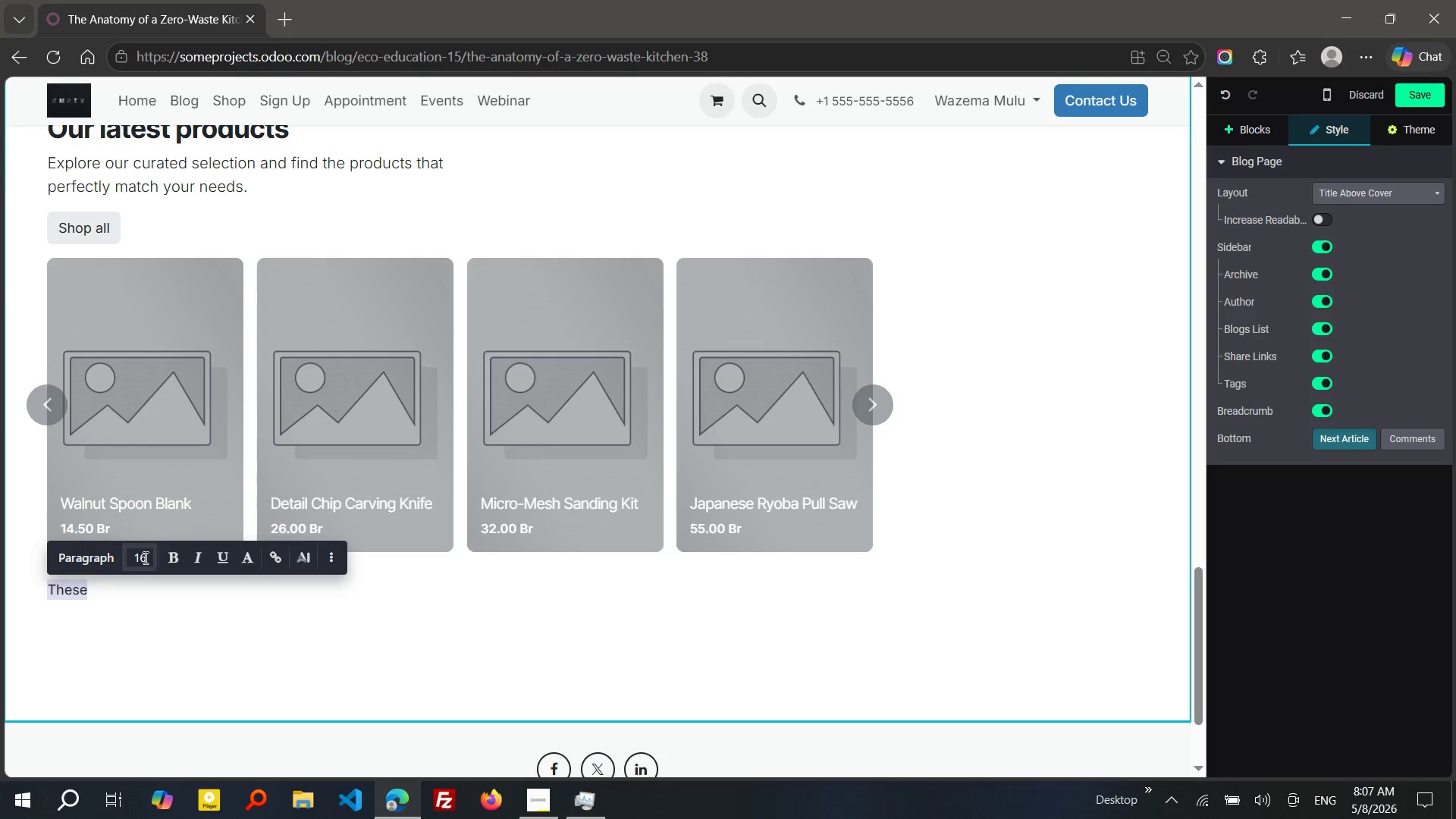 
left_click([144, 557])
 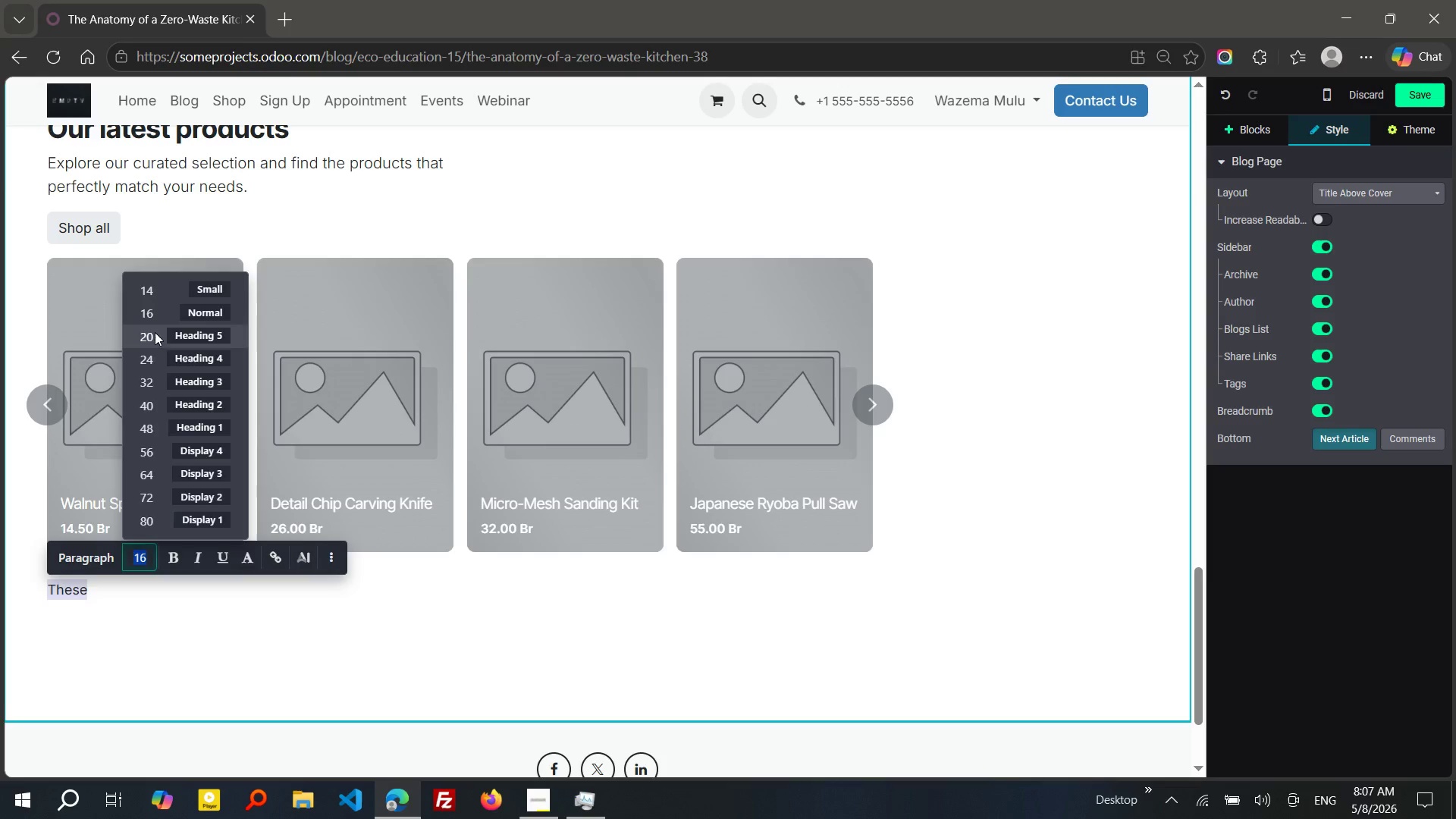 
left_click([155, 332])
 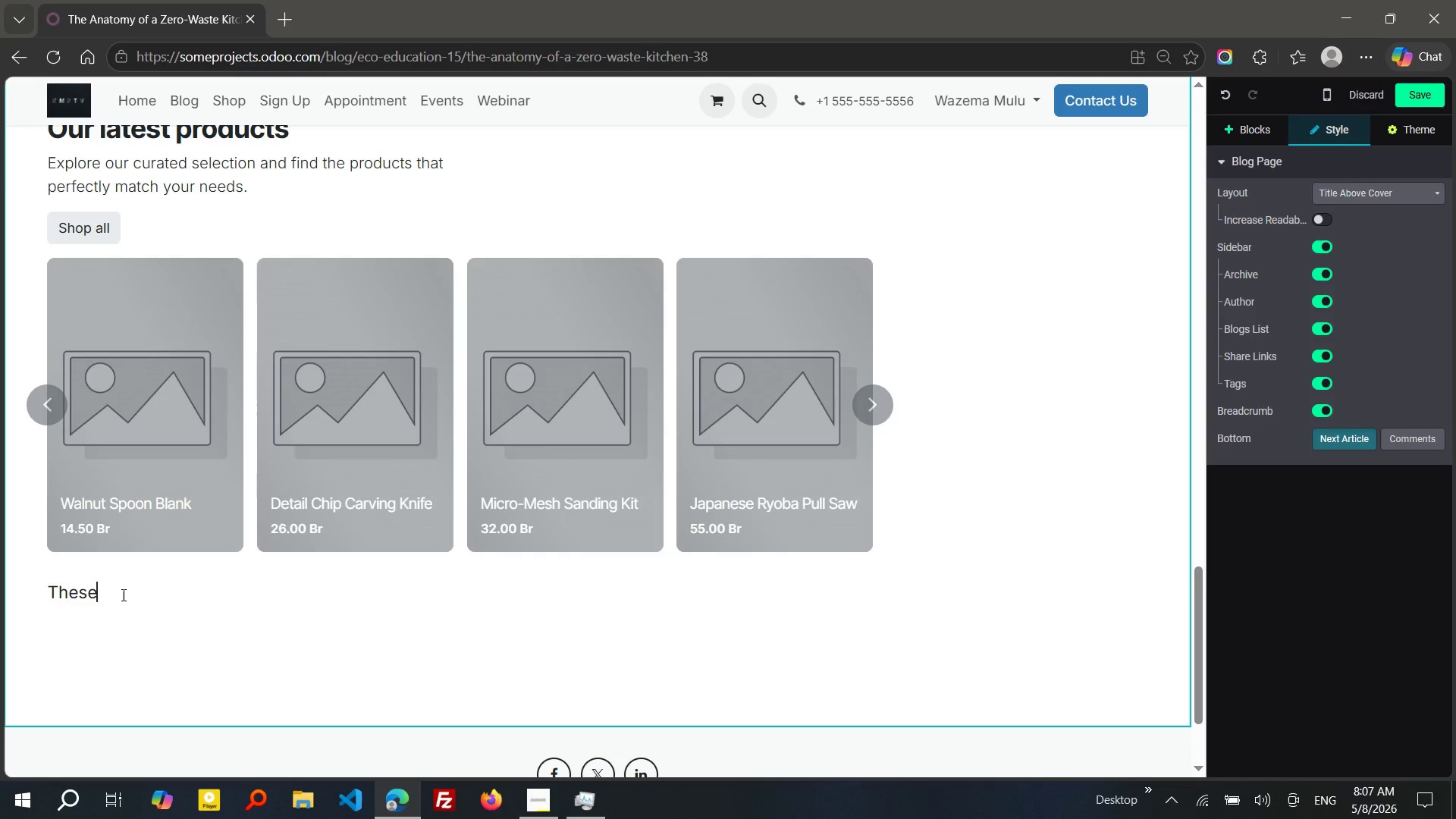 
left_click([122, 595])
 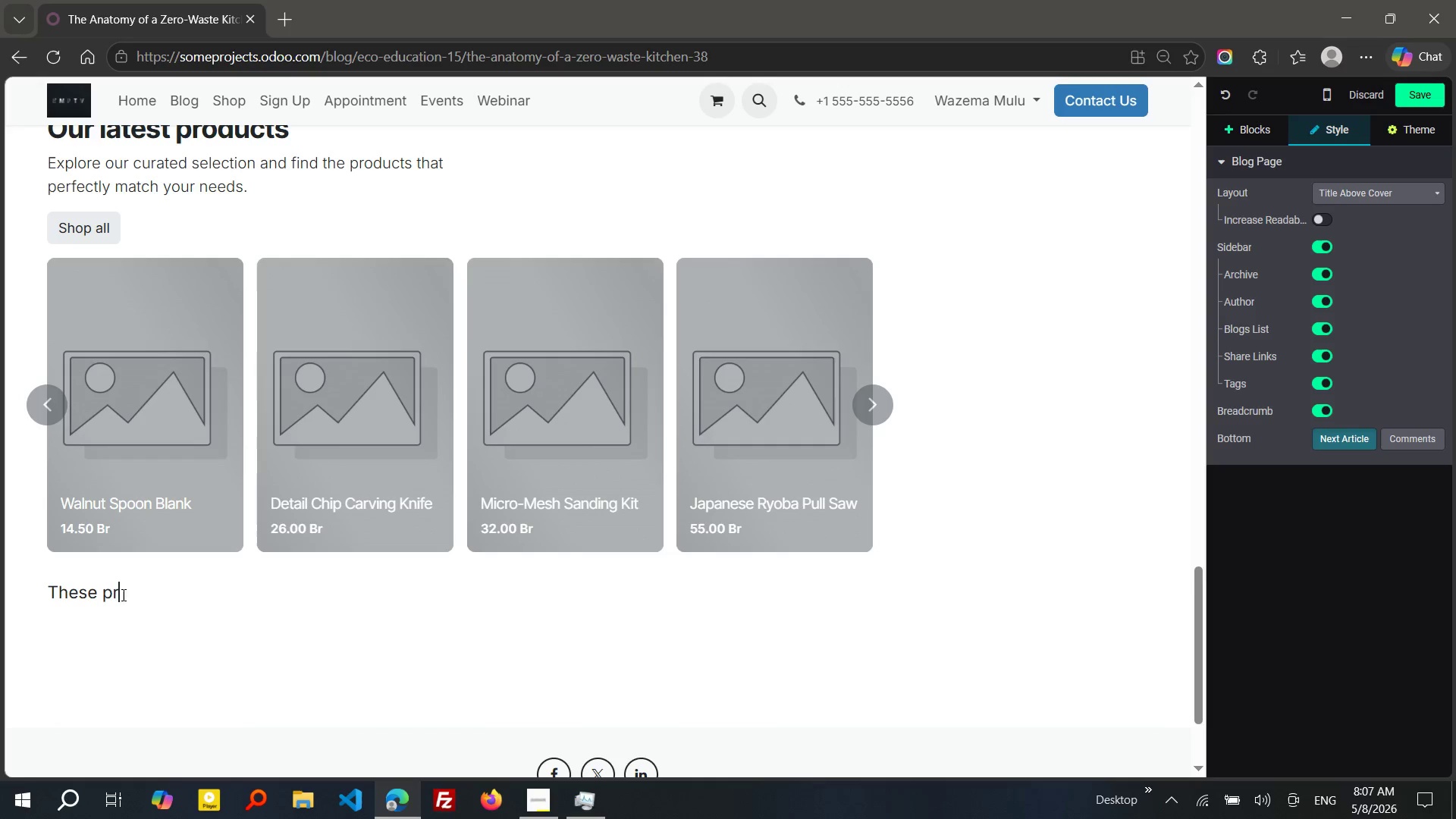 
type( prodct)
key(Backspace)
key(Backspace)
type(ucts help customers begin transitioning toward a more sustainable)
 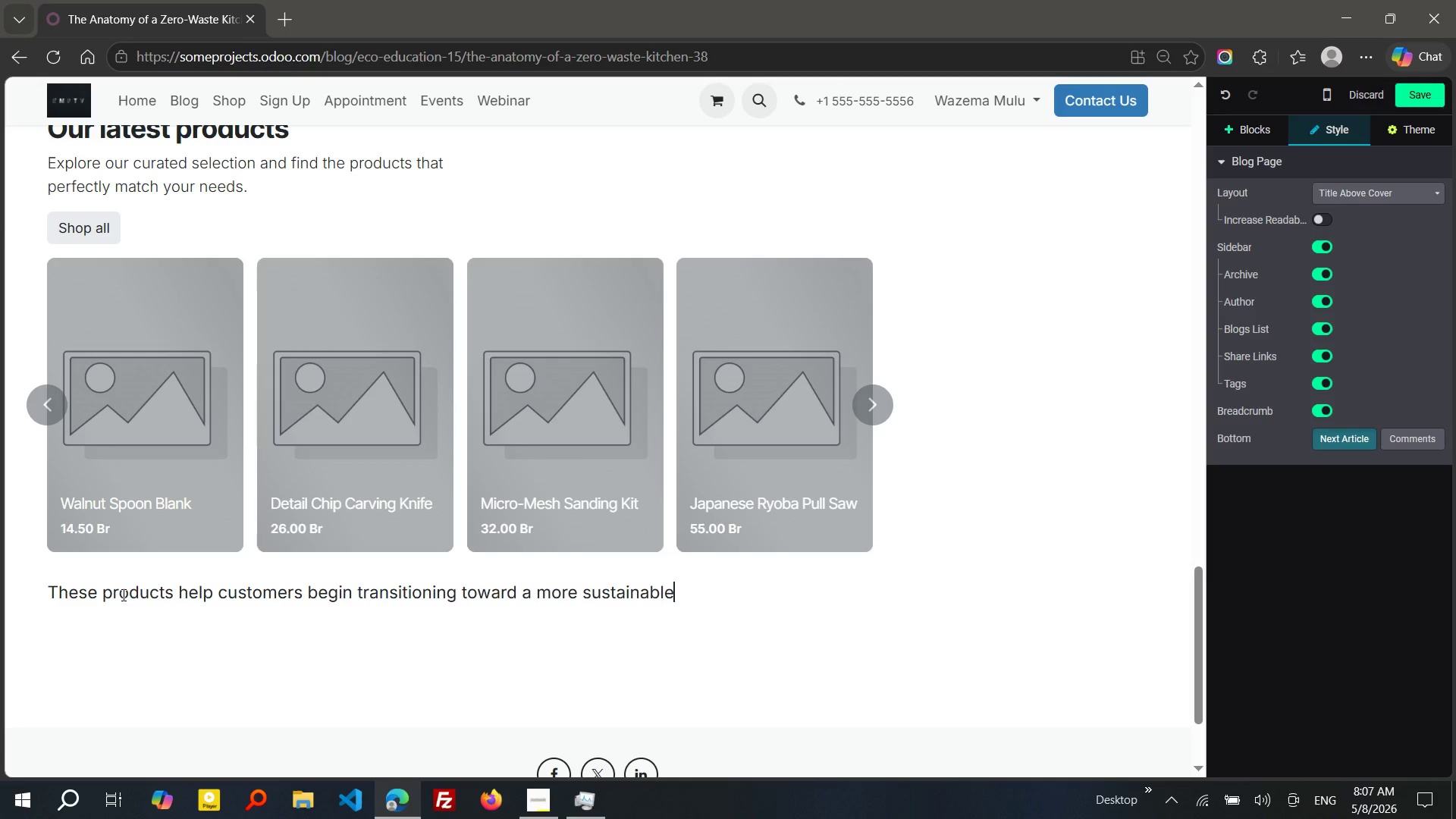 
type( kitchen without dramatically changing their daily routines.)
 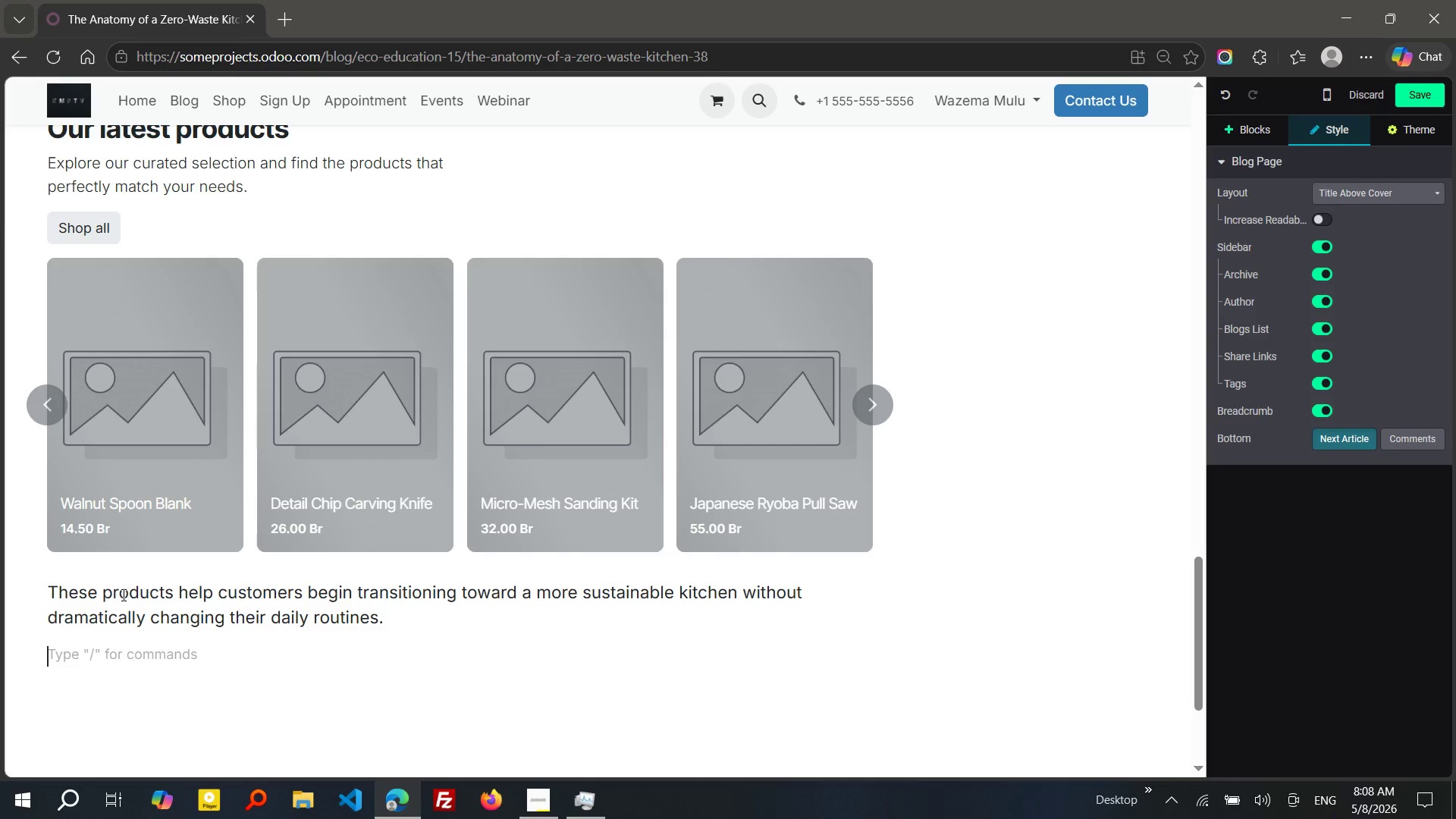 
key(Enter)
 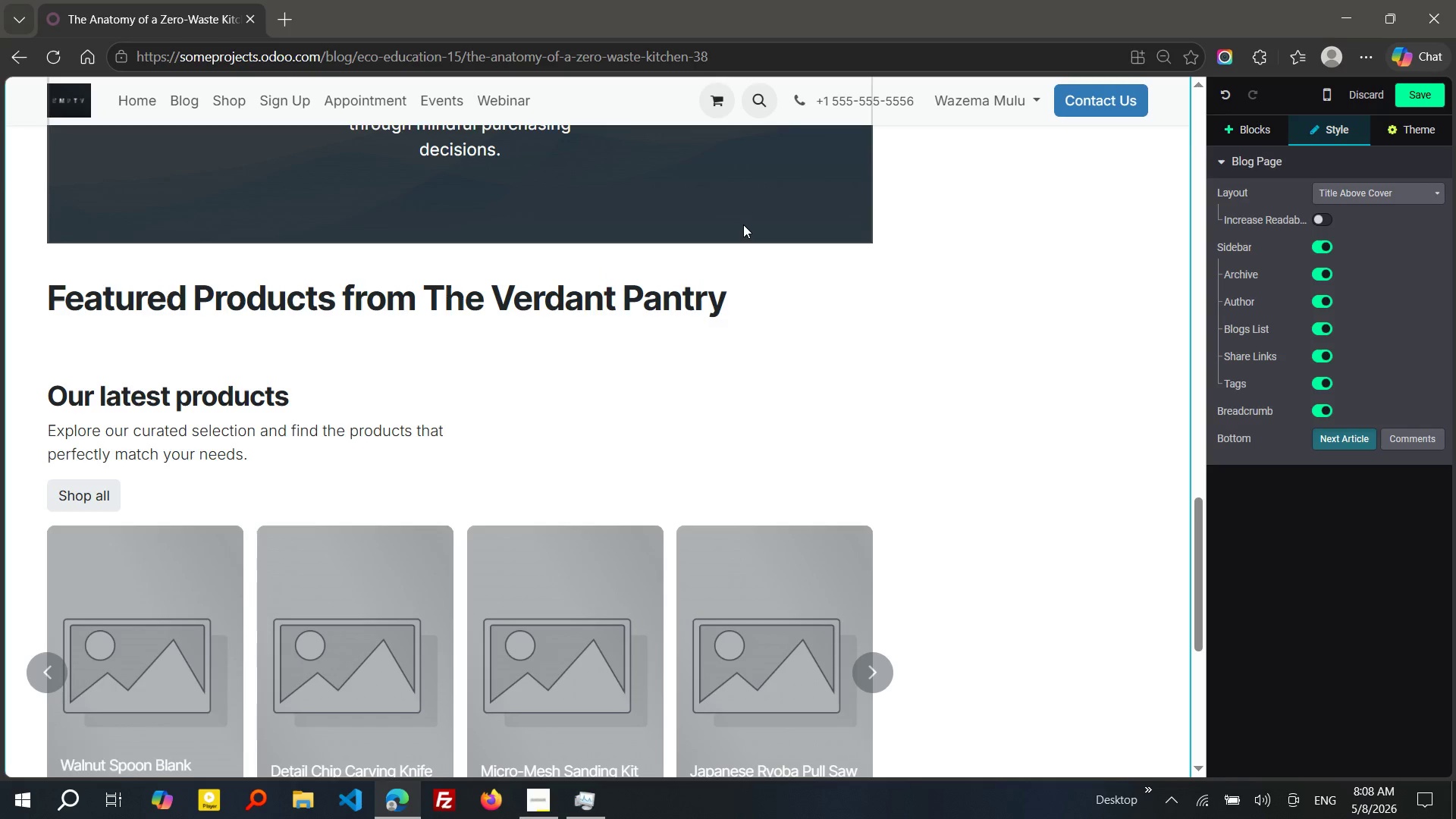 
wait(6.5)
 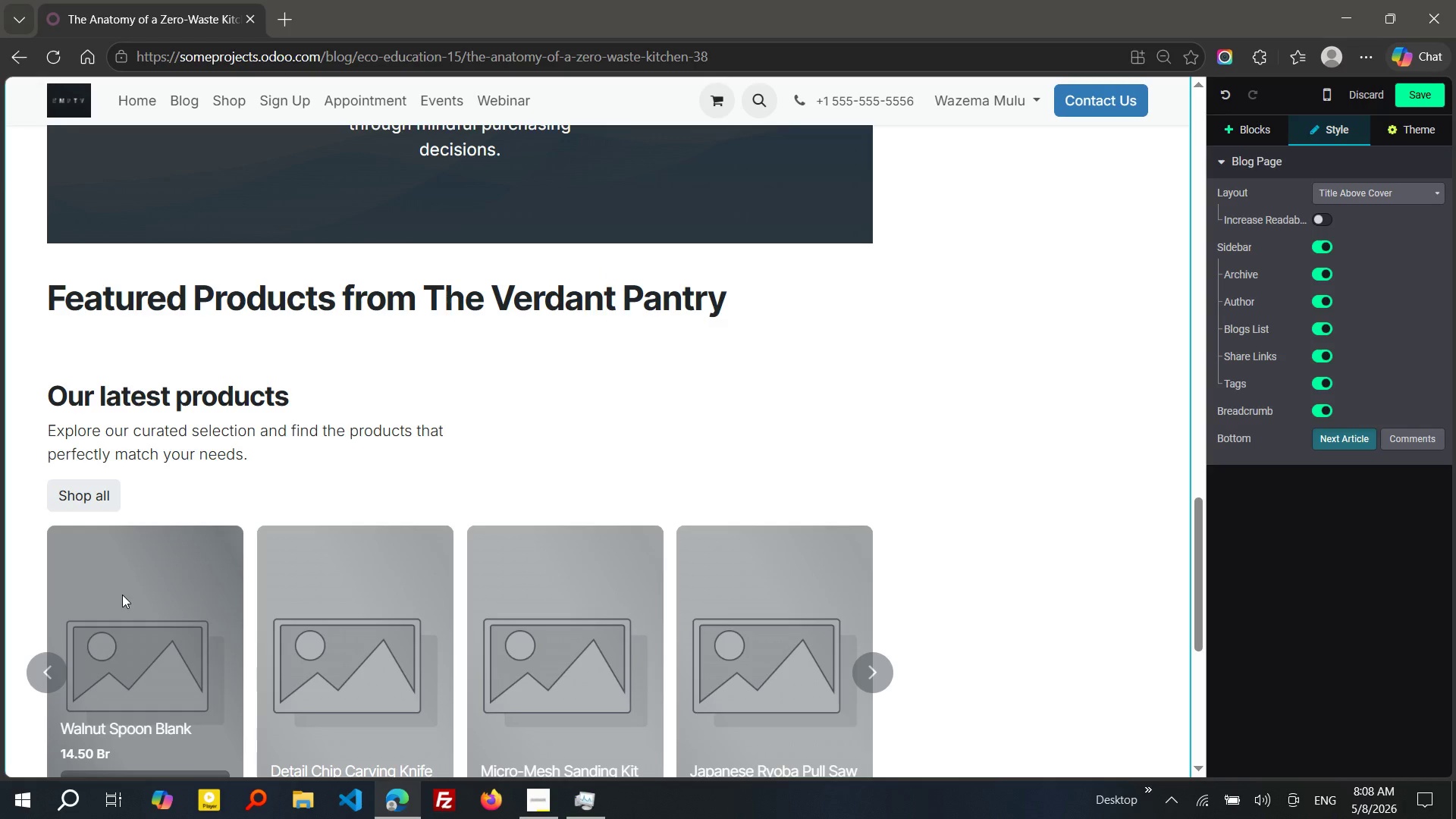 
left_click_drag(start_coordinate=[731, 298], to_coordinate=[64, 299])
 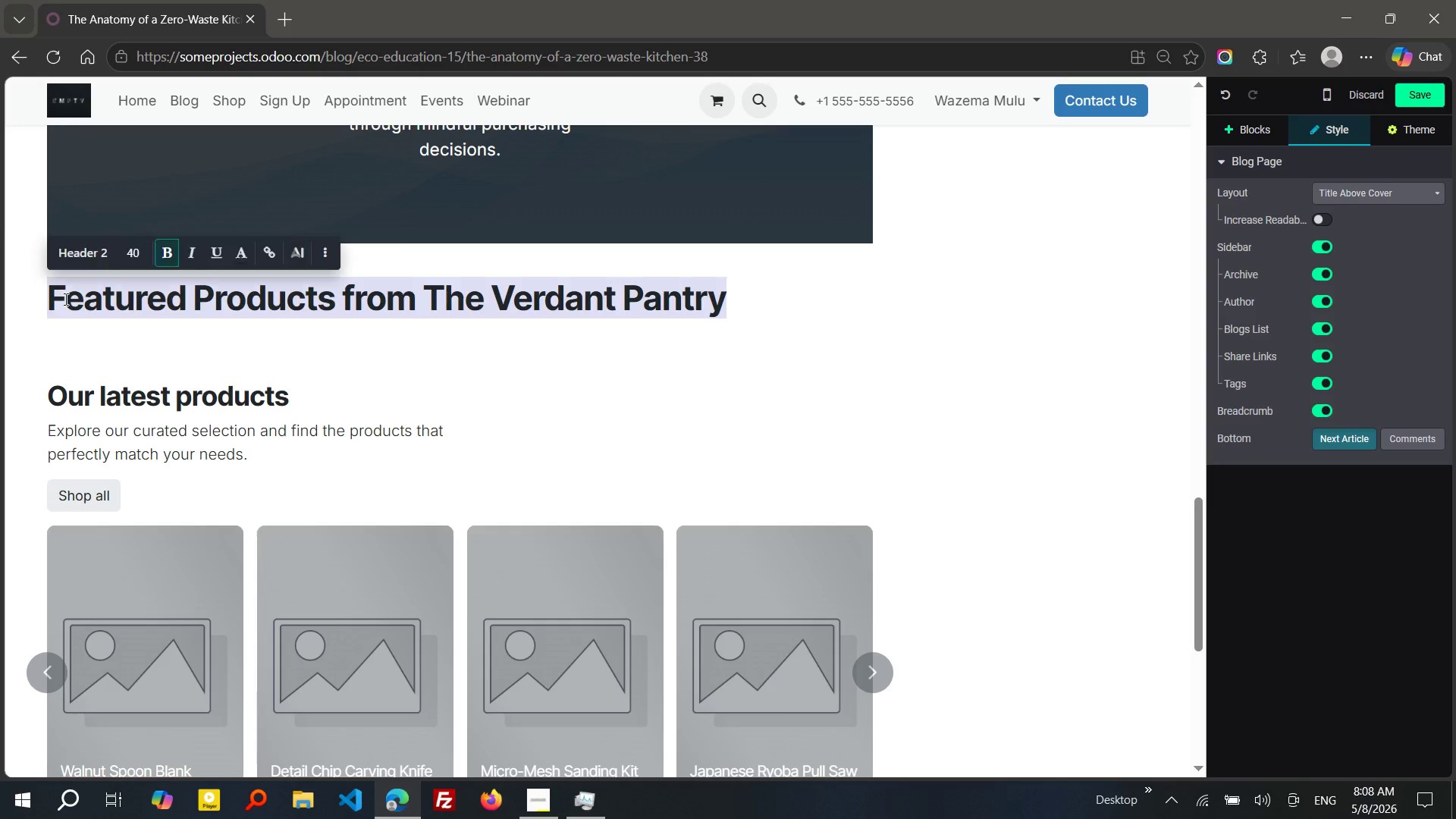 
key(Shift+ArrowLeft)
 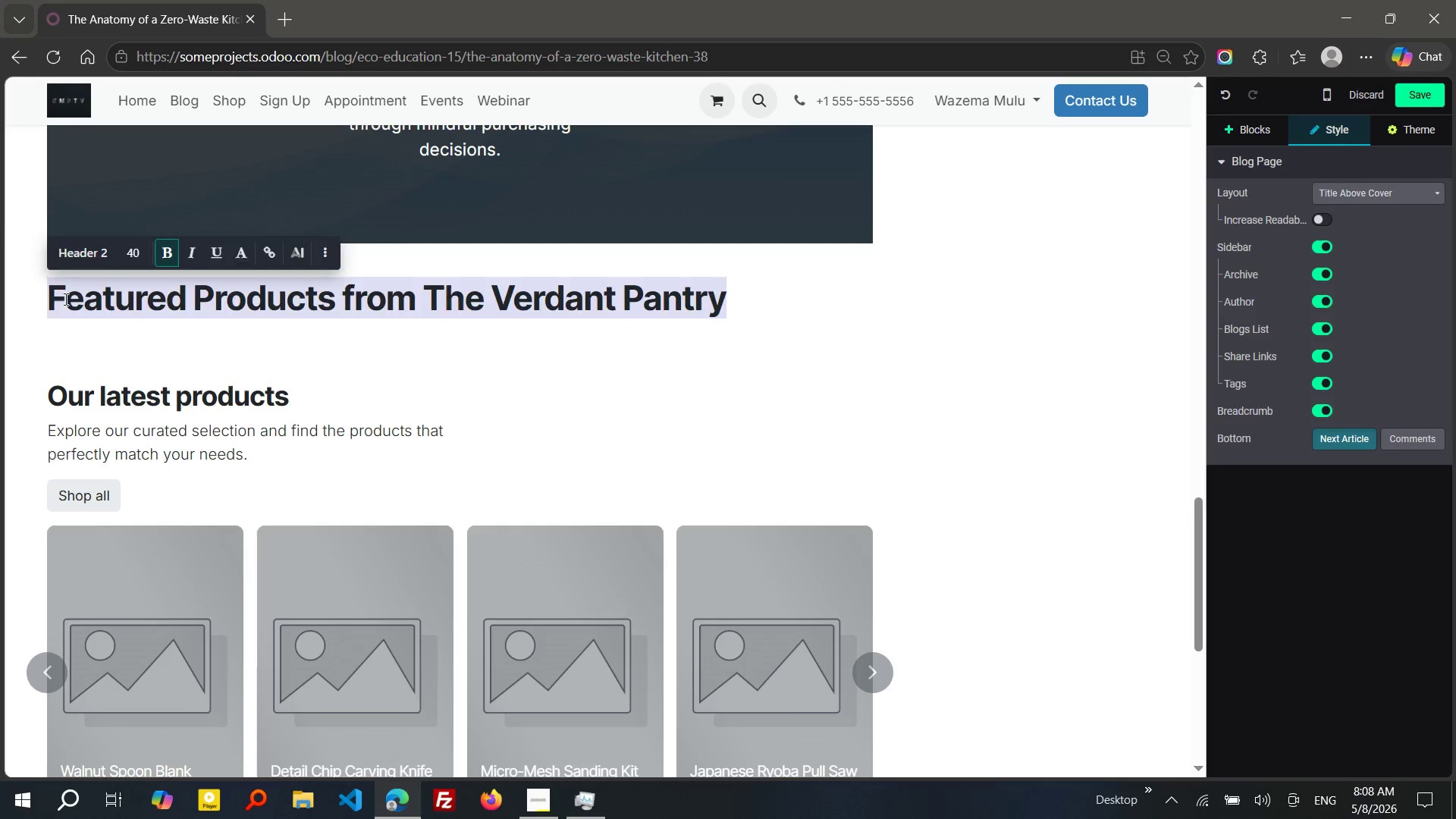 
key(Control+X)
 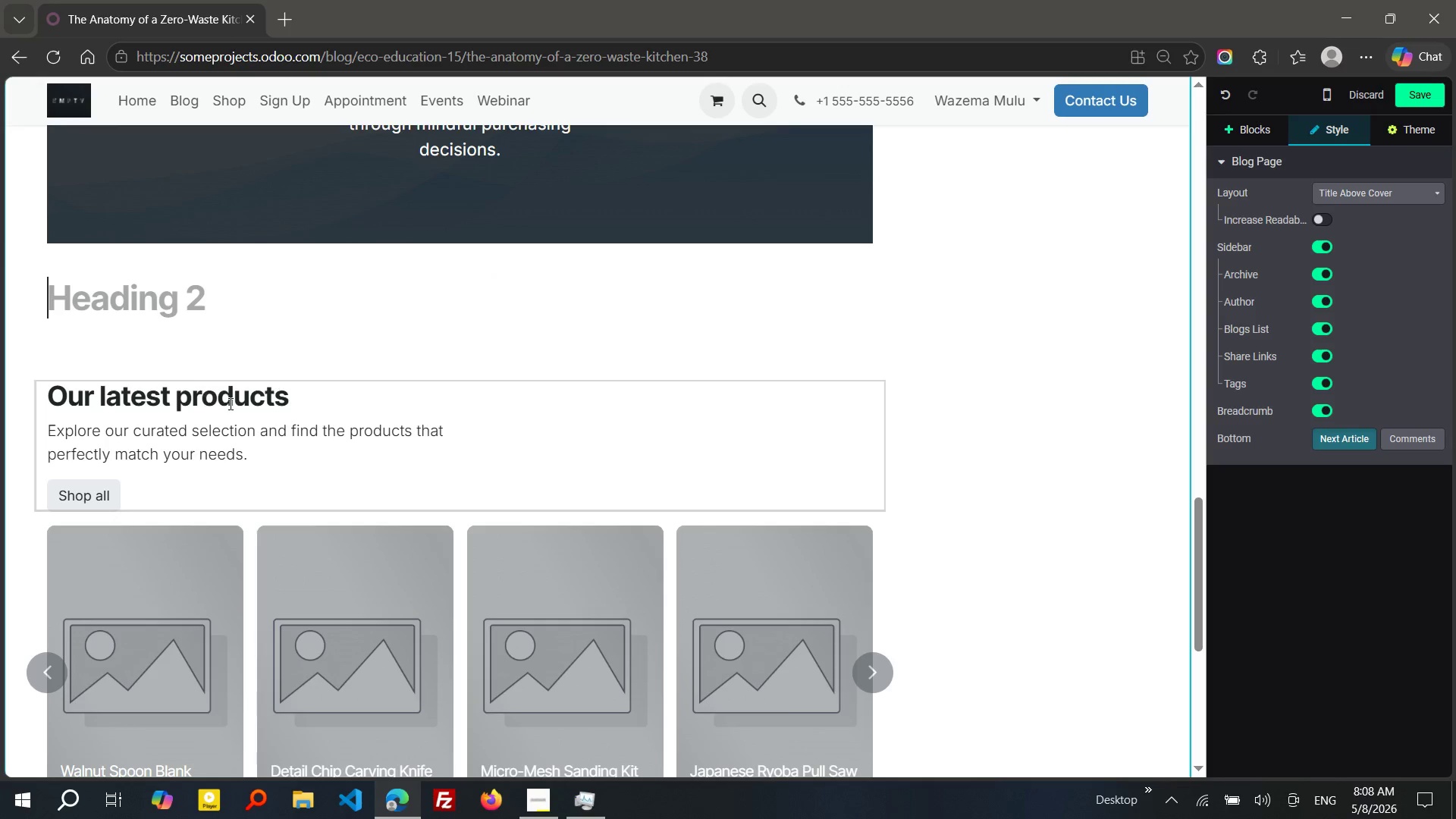 
left_click_drag(start_coordinate=[64, 299], to_coordinate=[229, 403])
 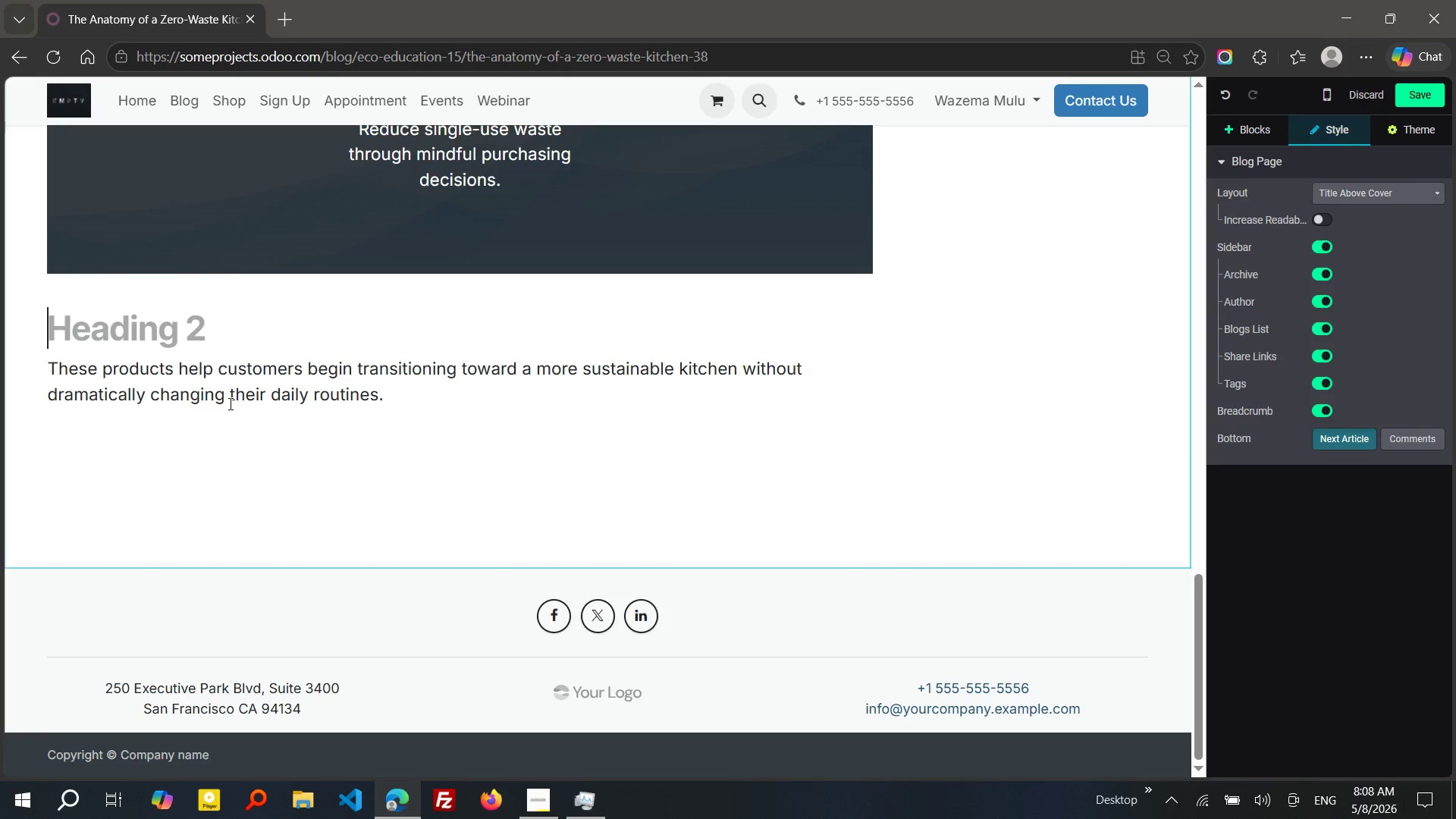 
key(Delete)
 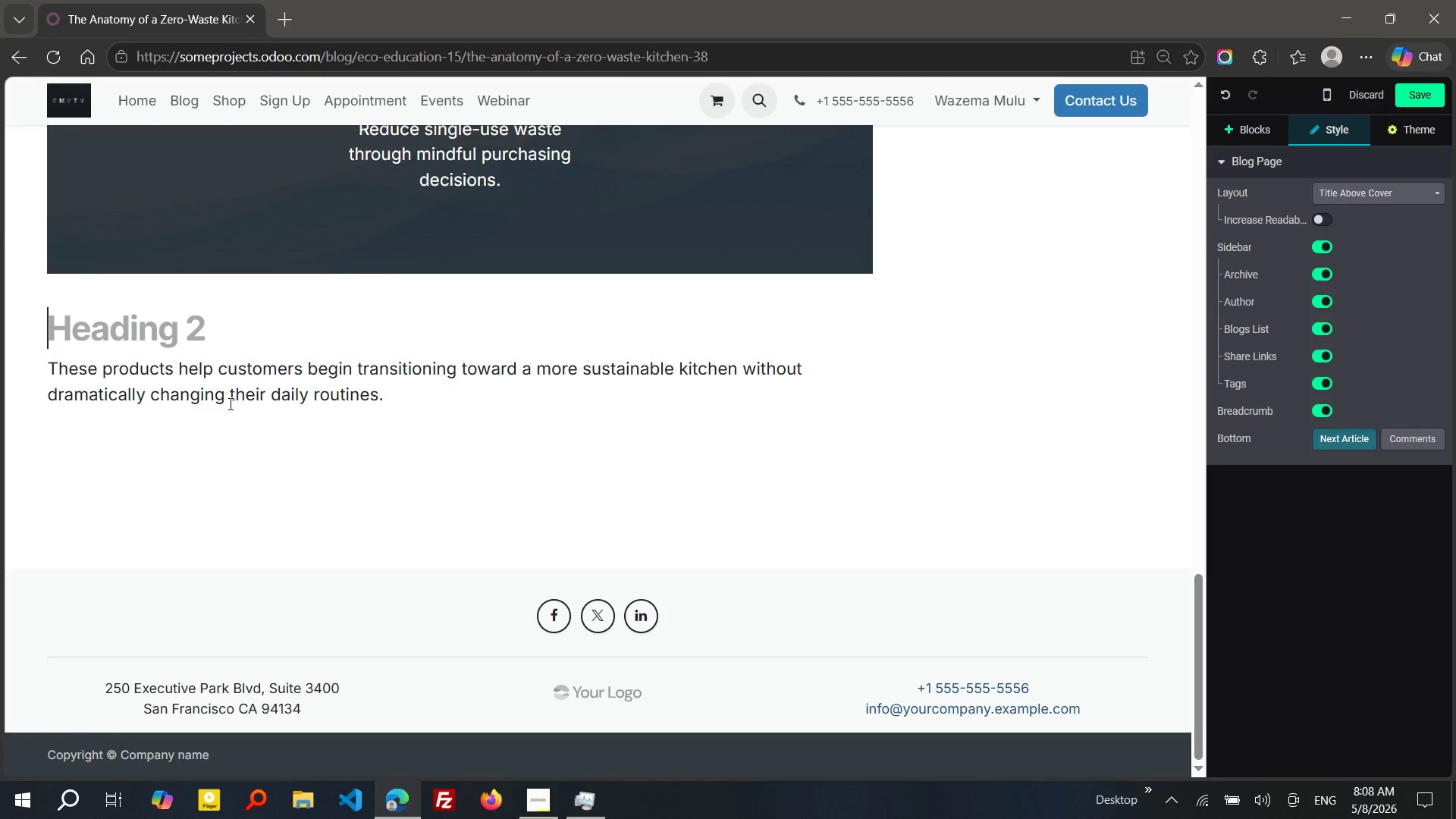 
key(Control+Z)
 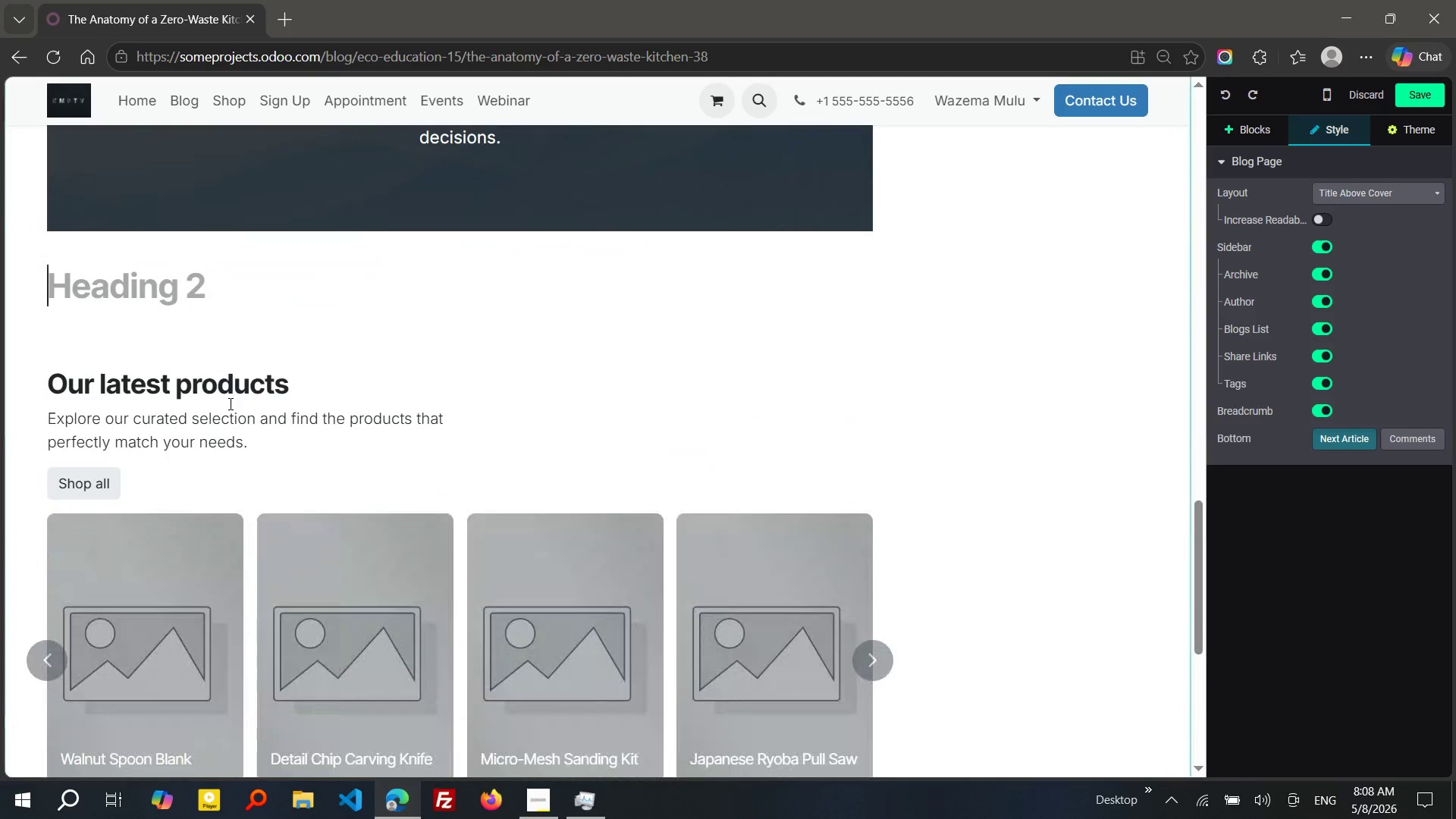 
hold_key(key=ControlLeft, duration=0.39)
 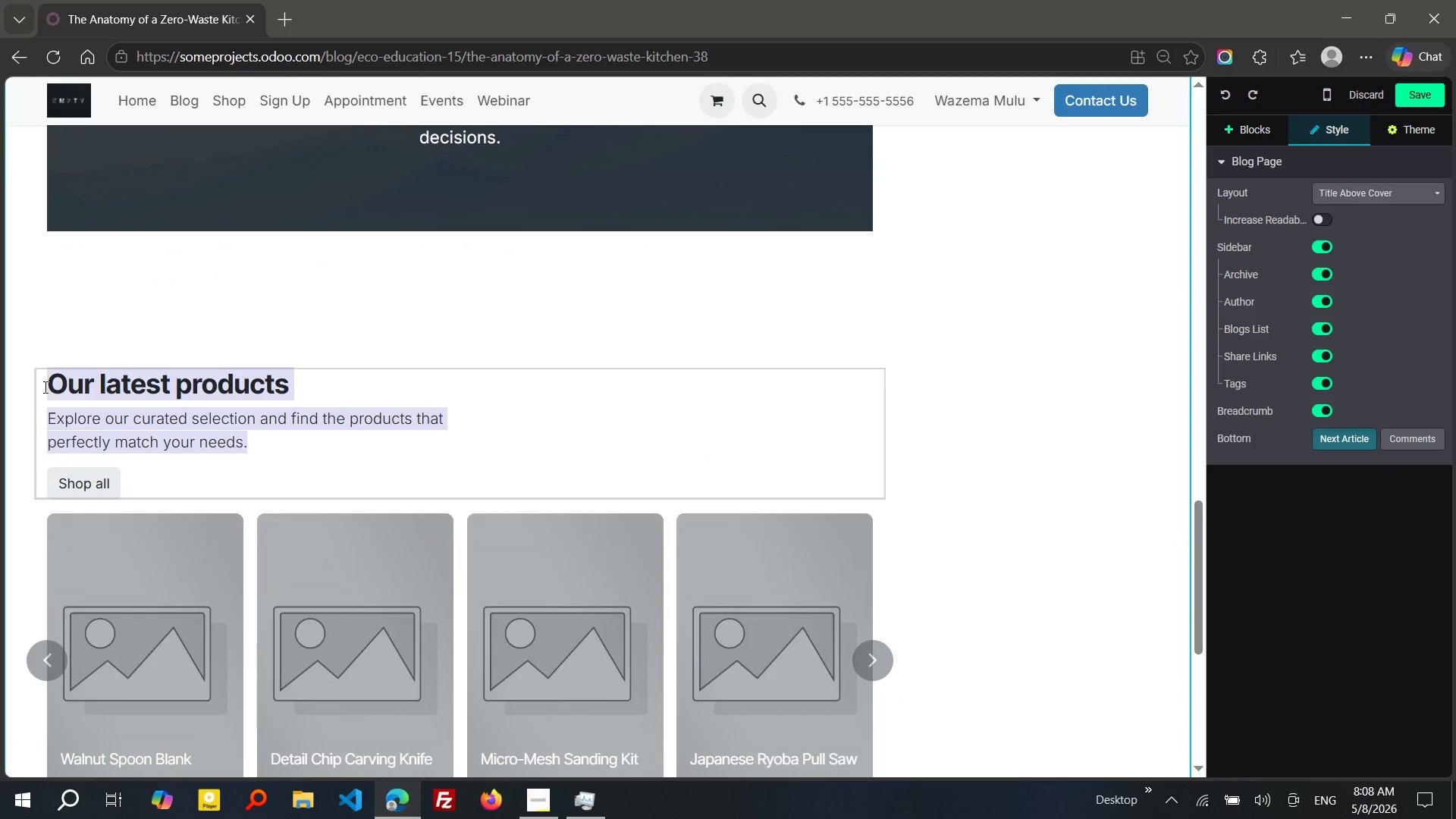 
left_click_drag(start_coordinate=[293, 458], to_coordinate=[34, 376])
 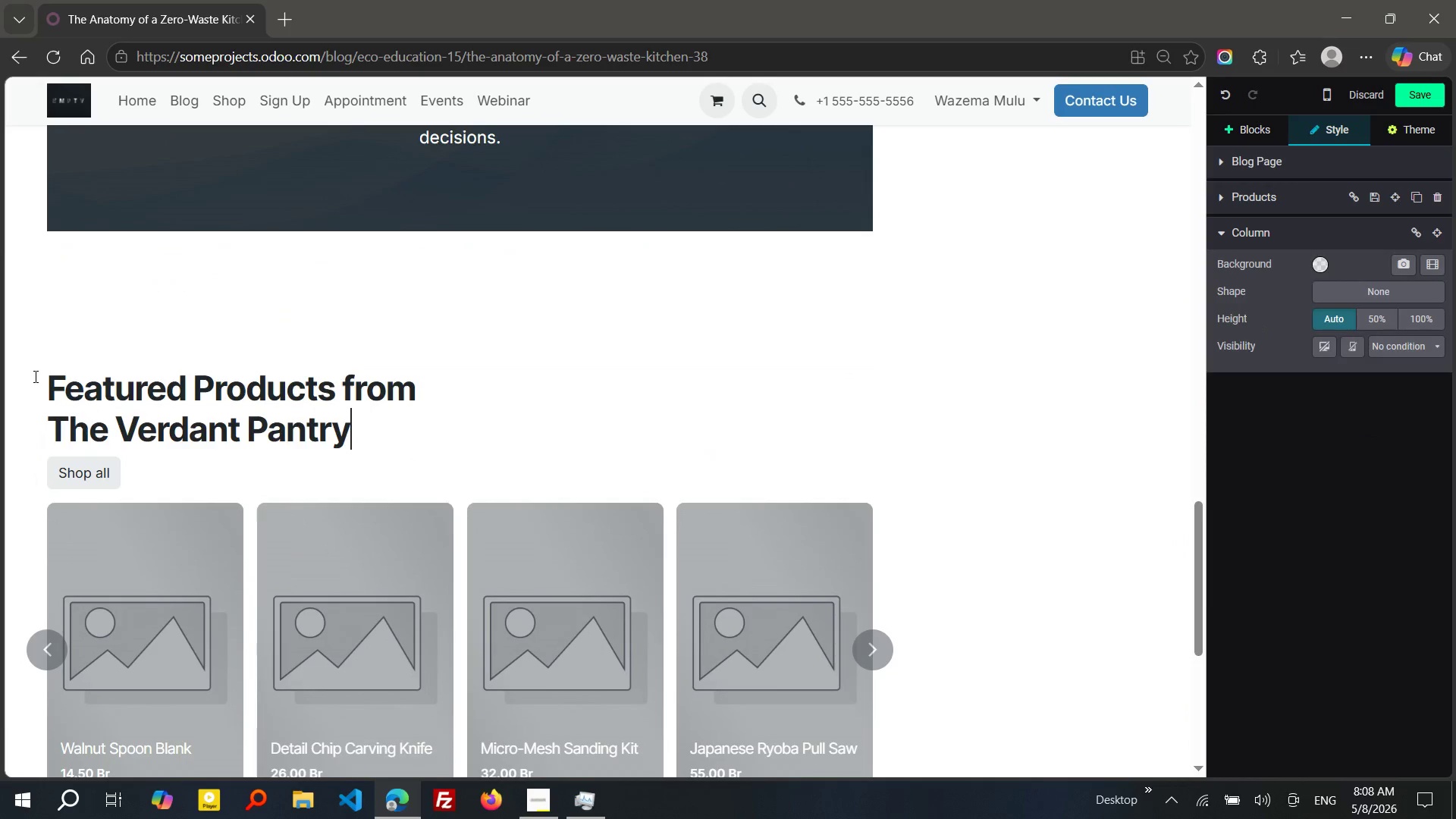 
hold_key(key=ControlLeft, duration=0.67)
 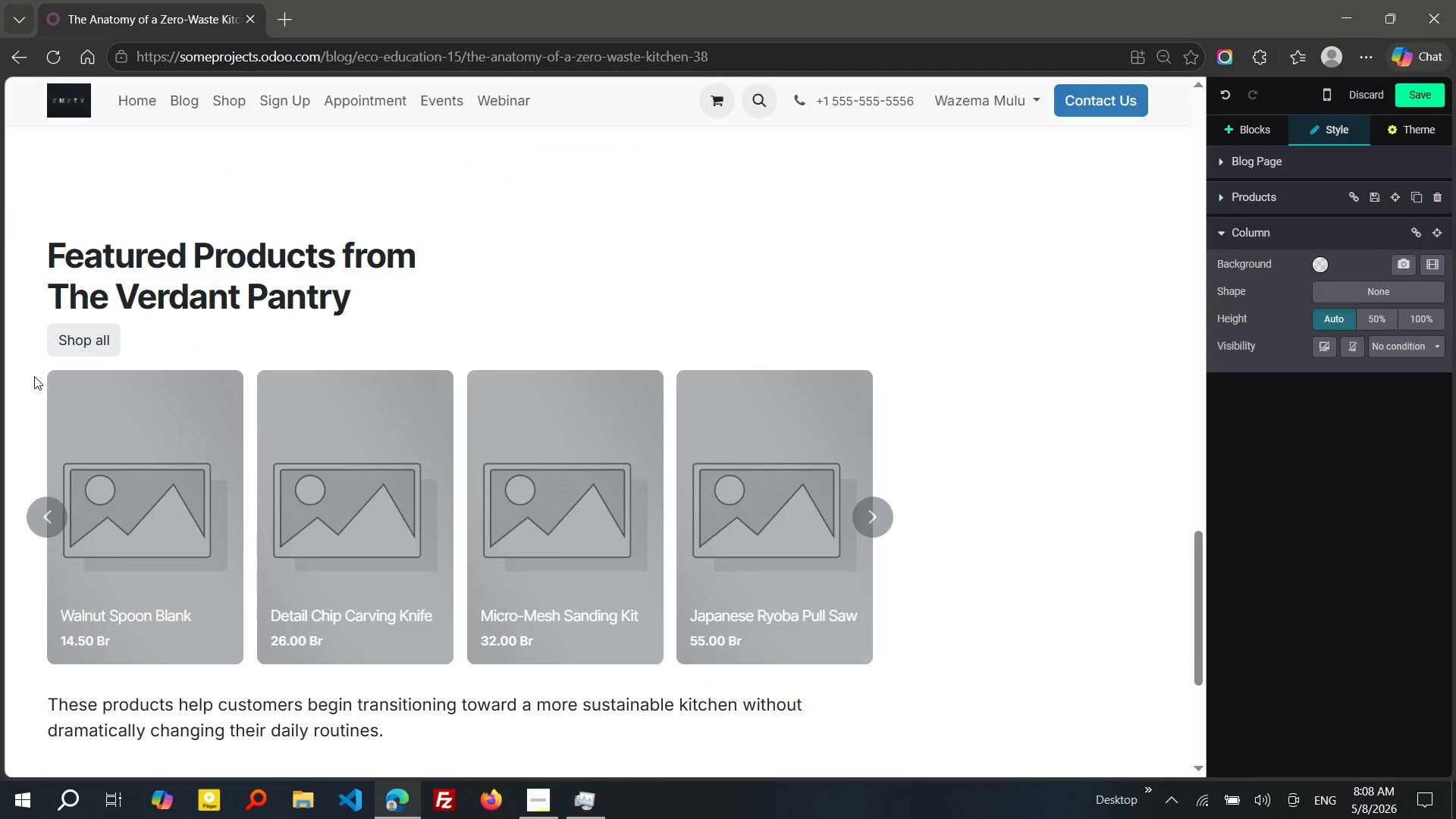 
key(V)
 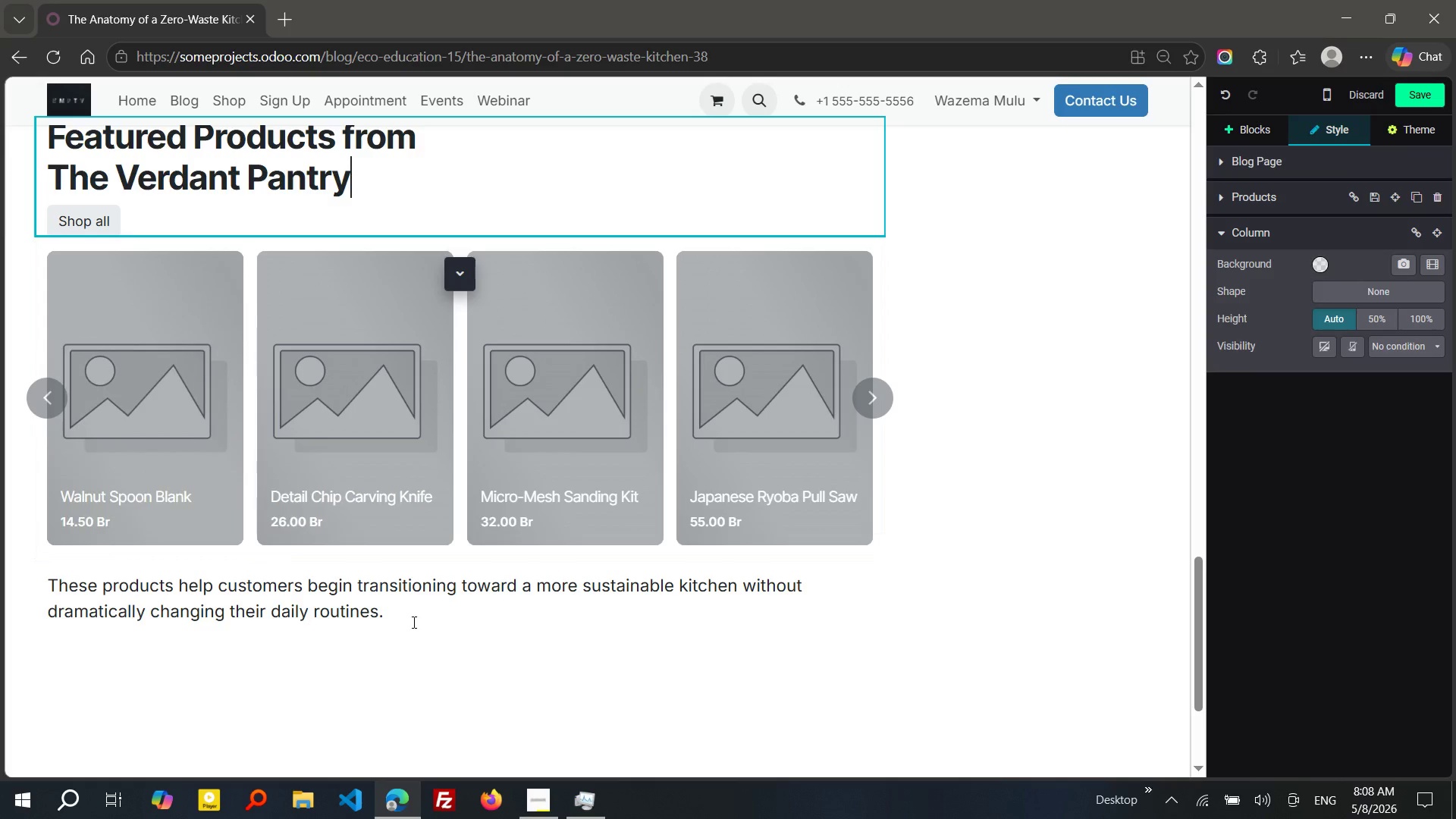 
left_click([410, 611])
 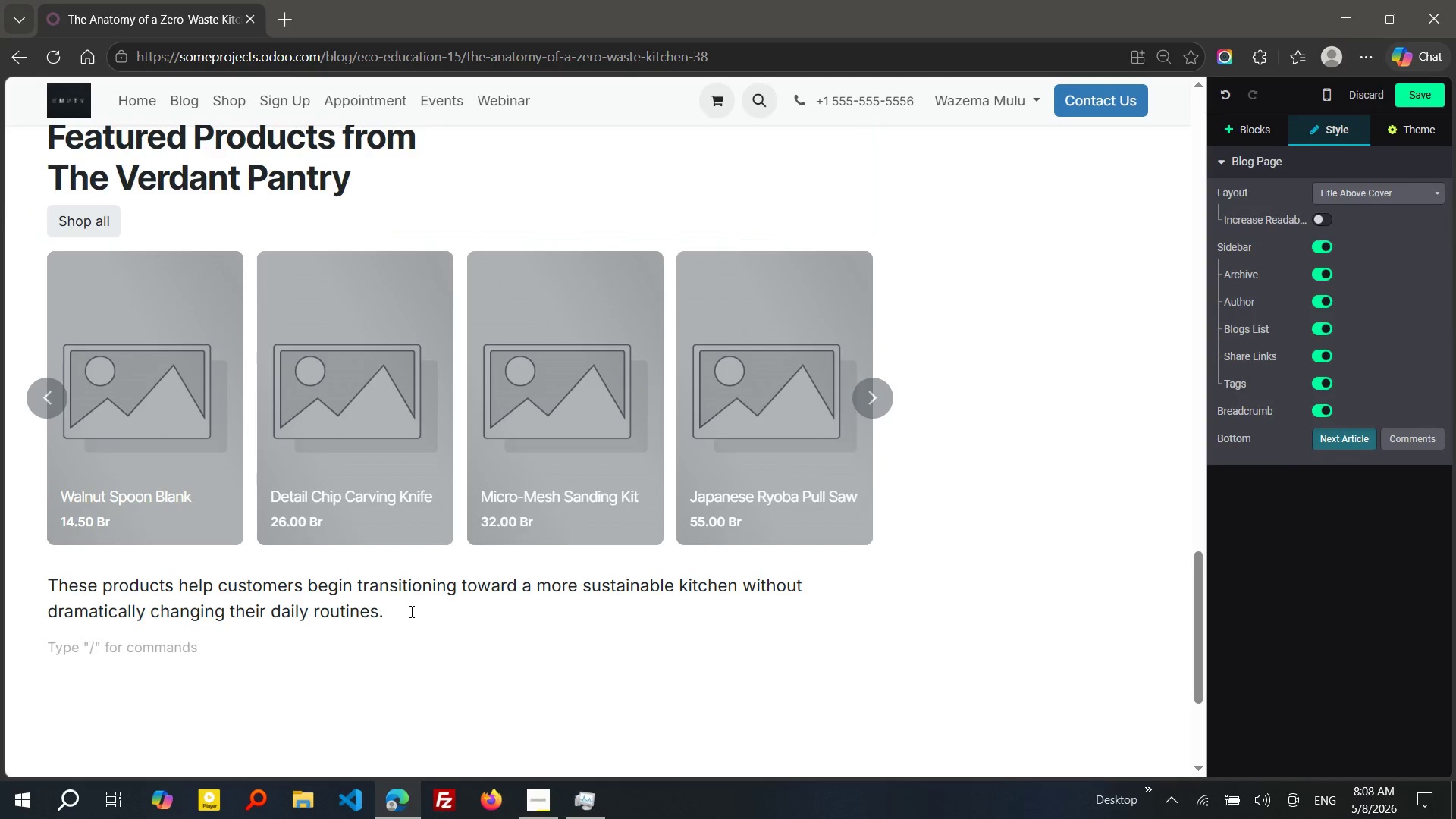 
key(Enter)
 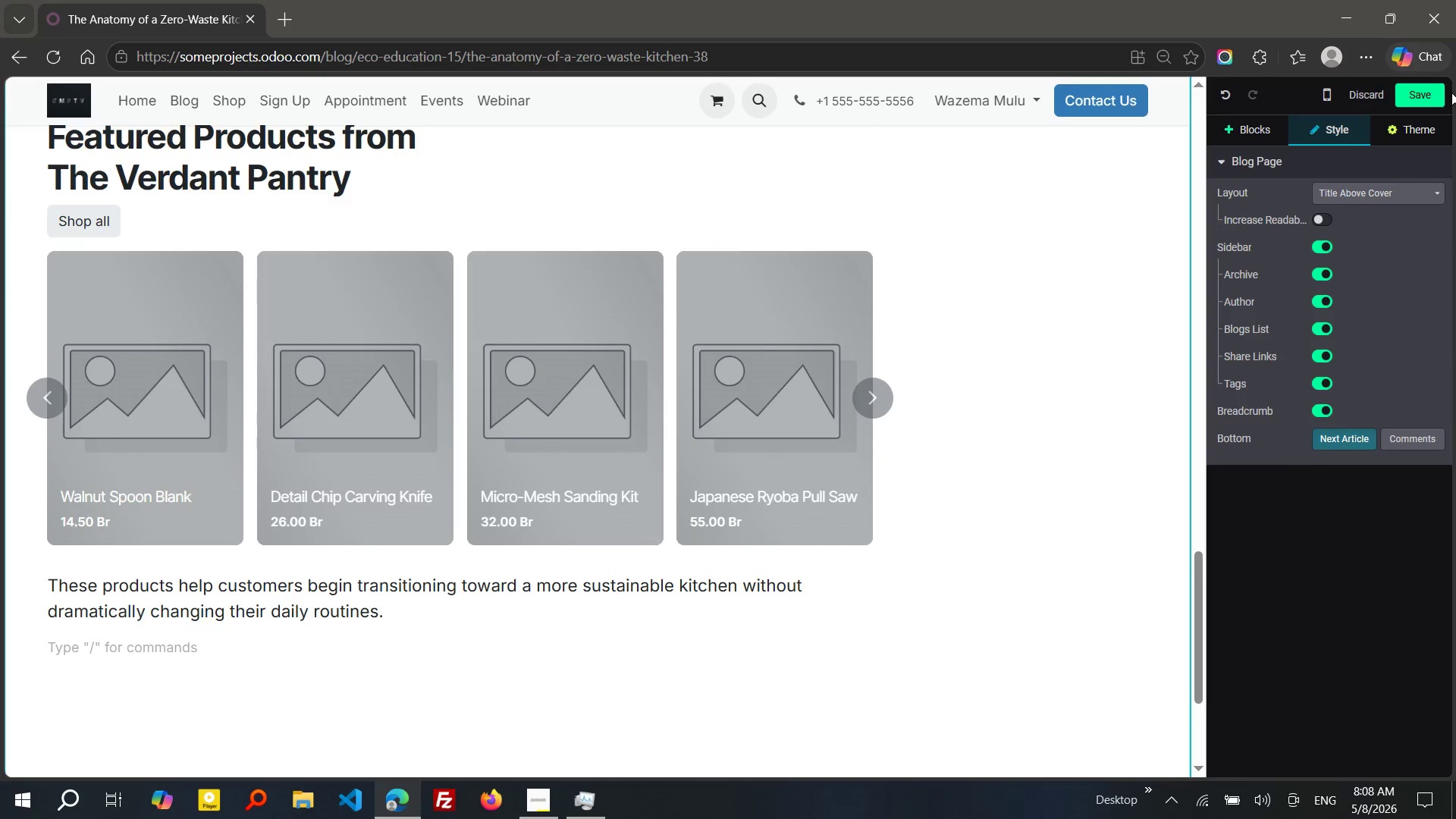 
wait(5.73)
 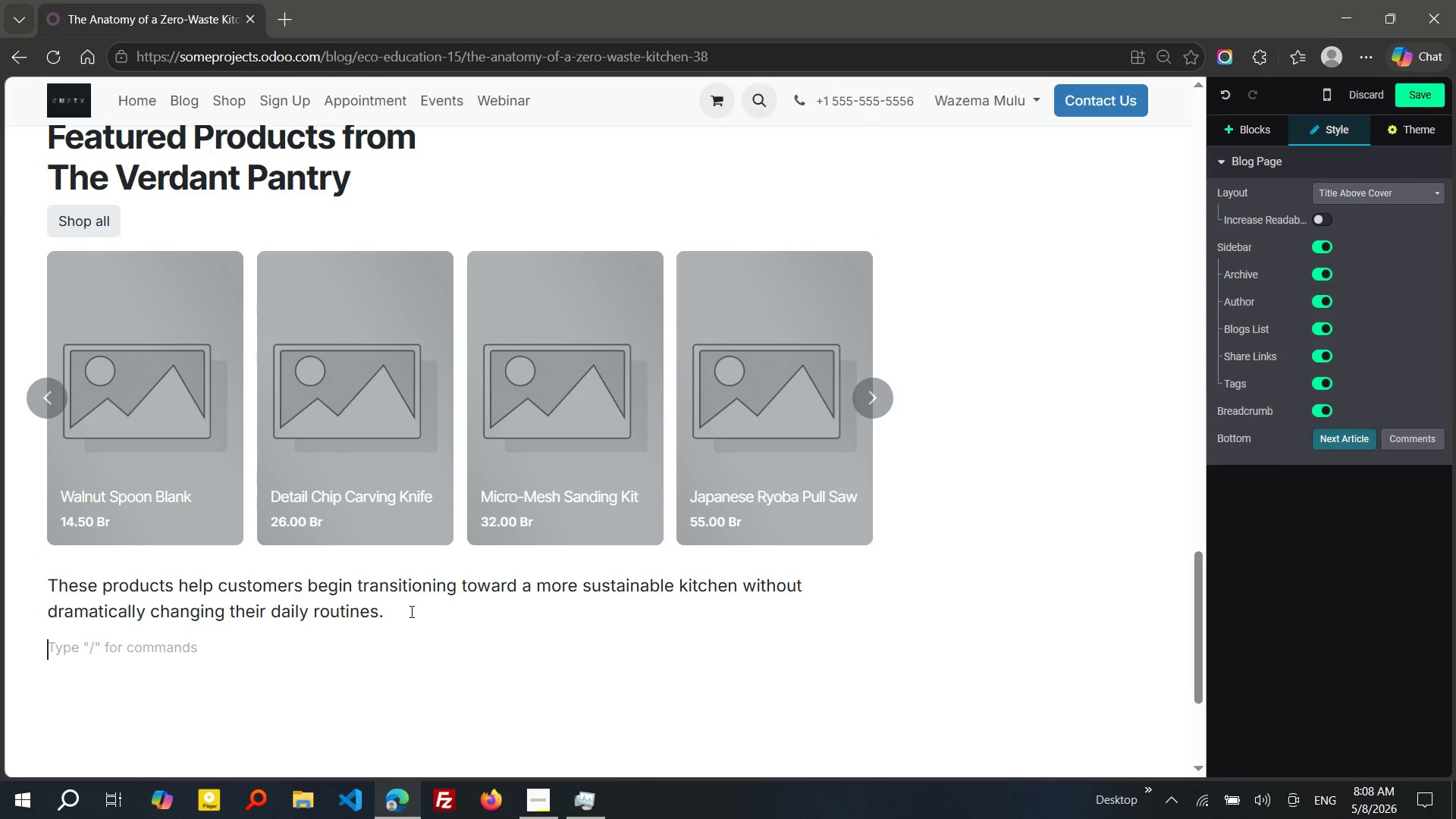 
left_click([1413, 84])
 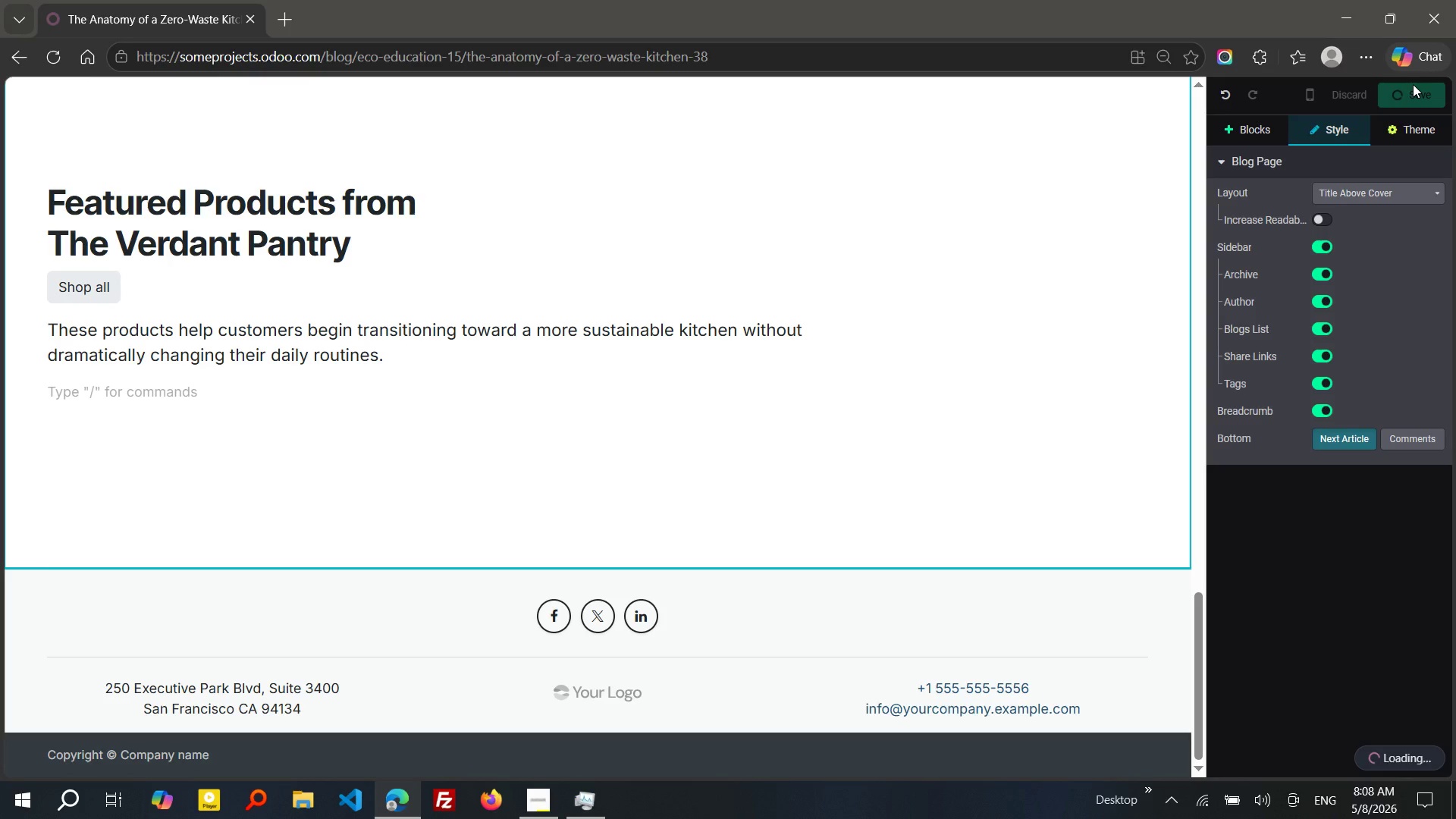 
wait(11.12)
 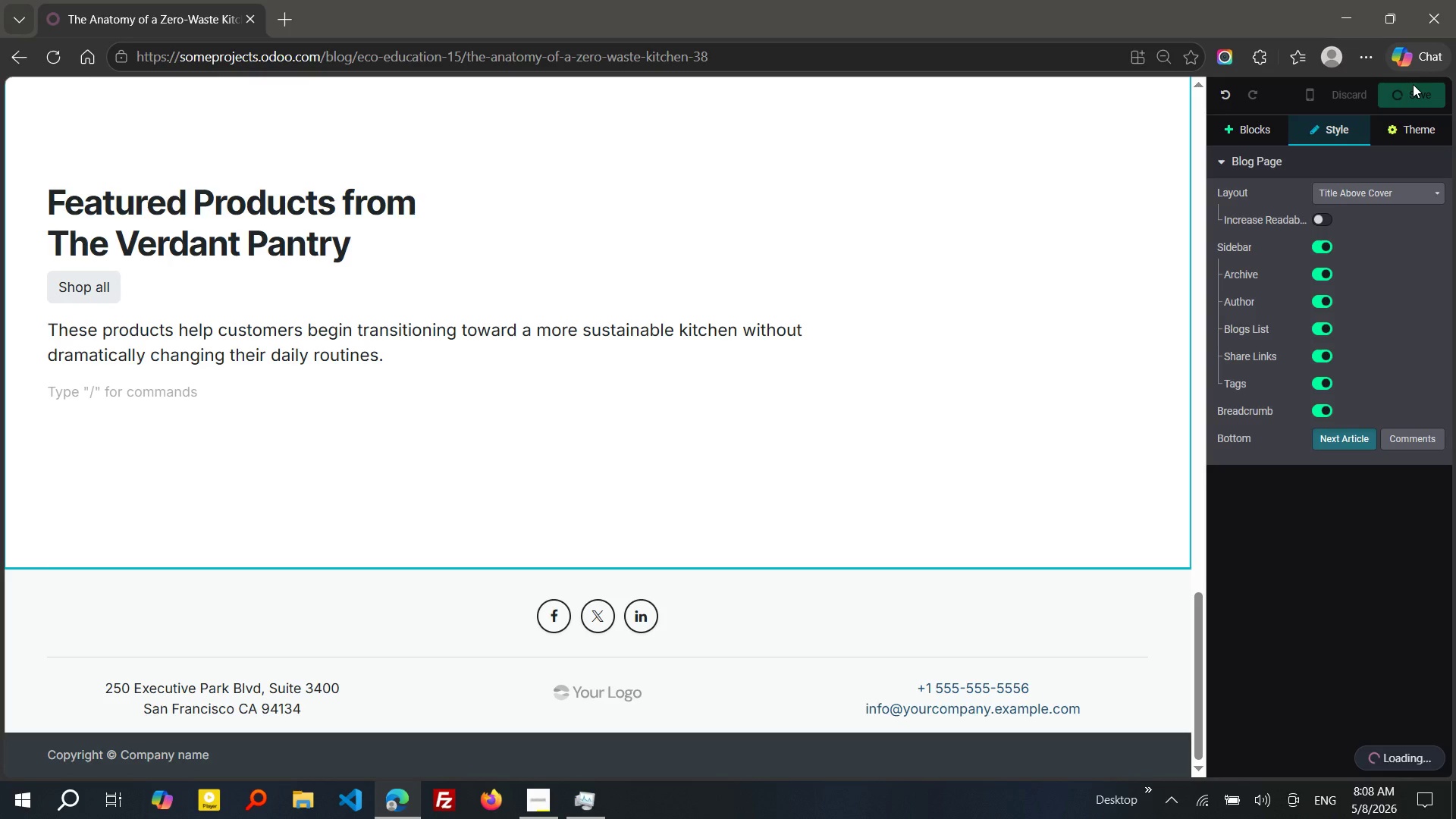 
mouse_move([1362, 43])
 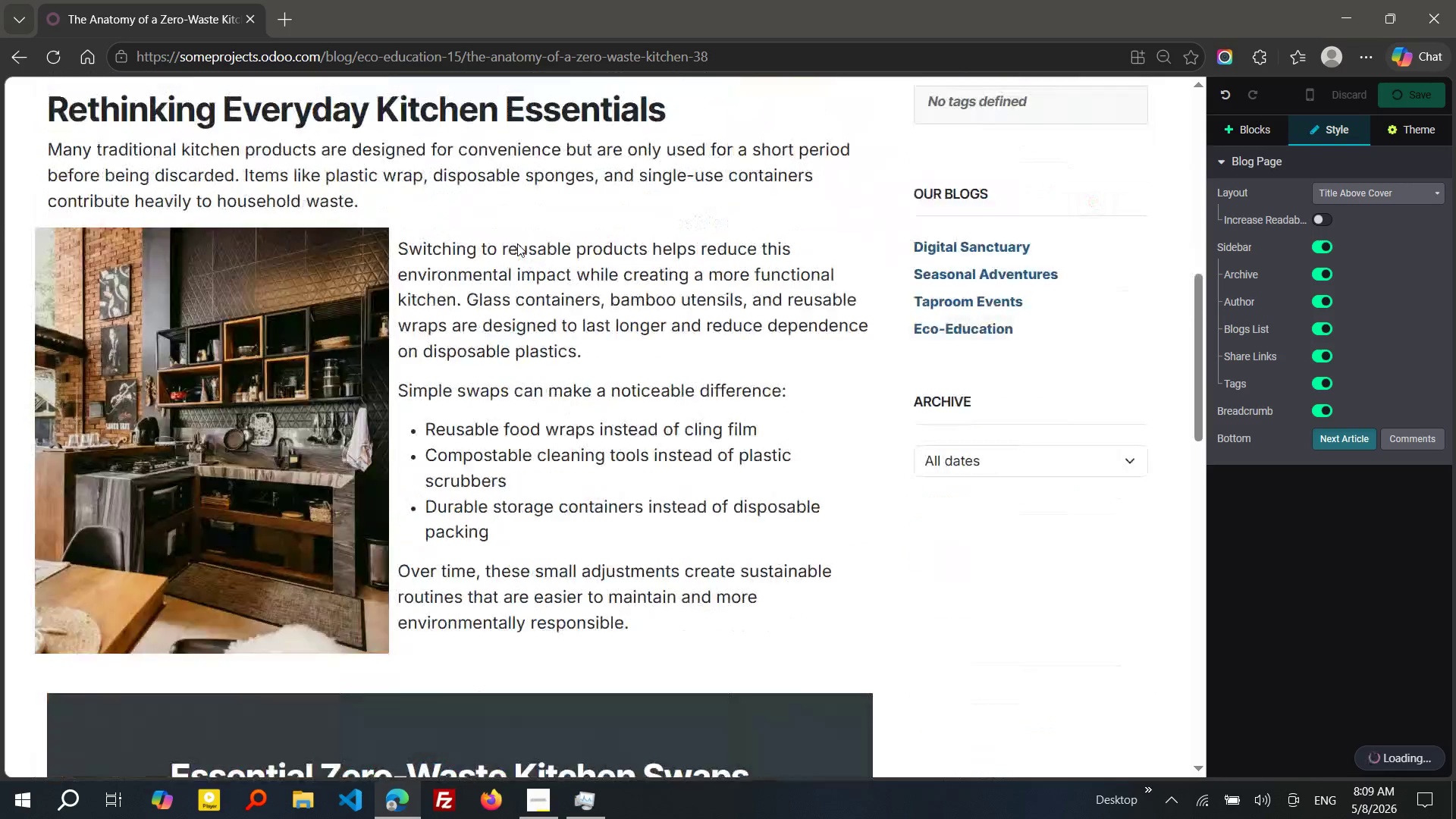 
wait(30.7)
 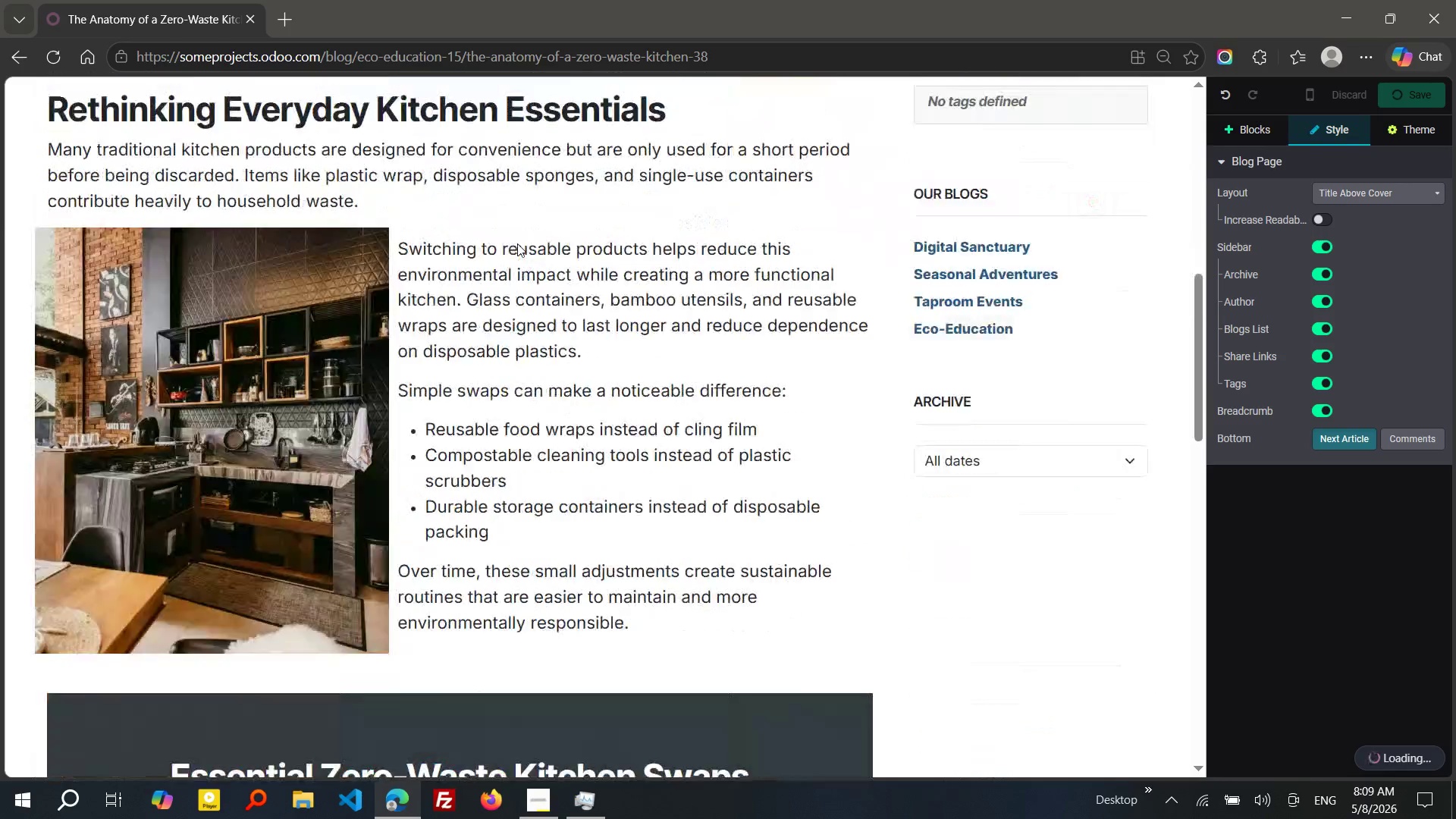 
left_click([777, 305])
 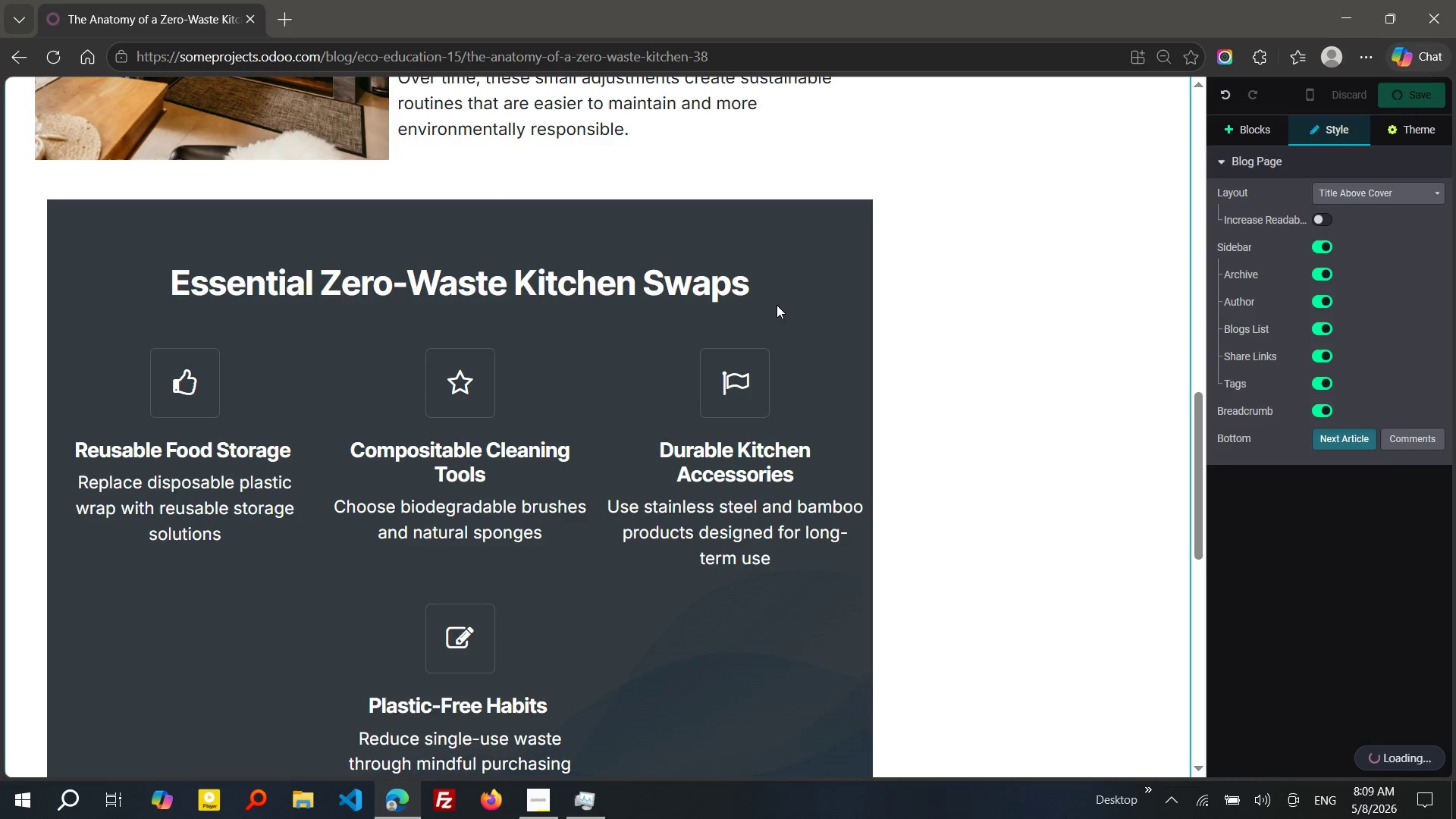 
wait(15.11)
 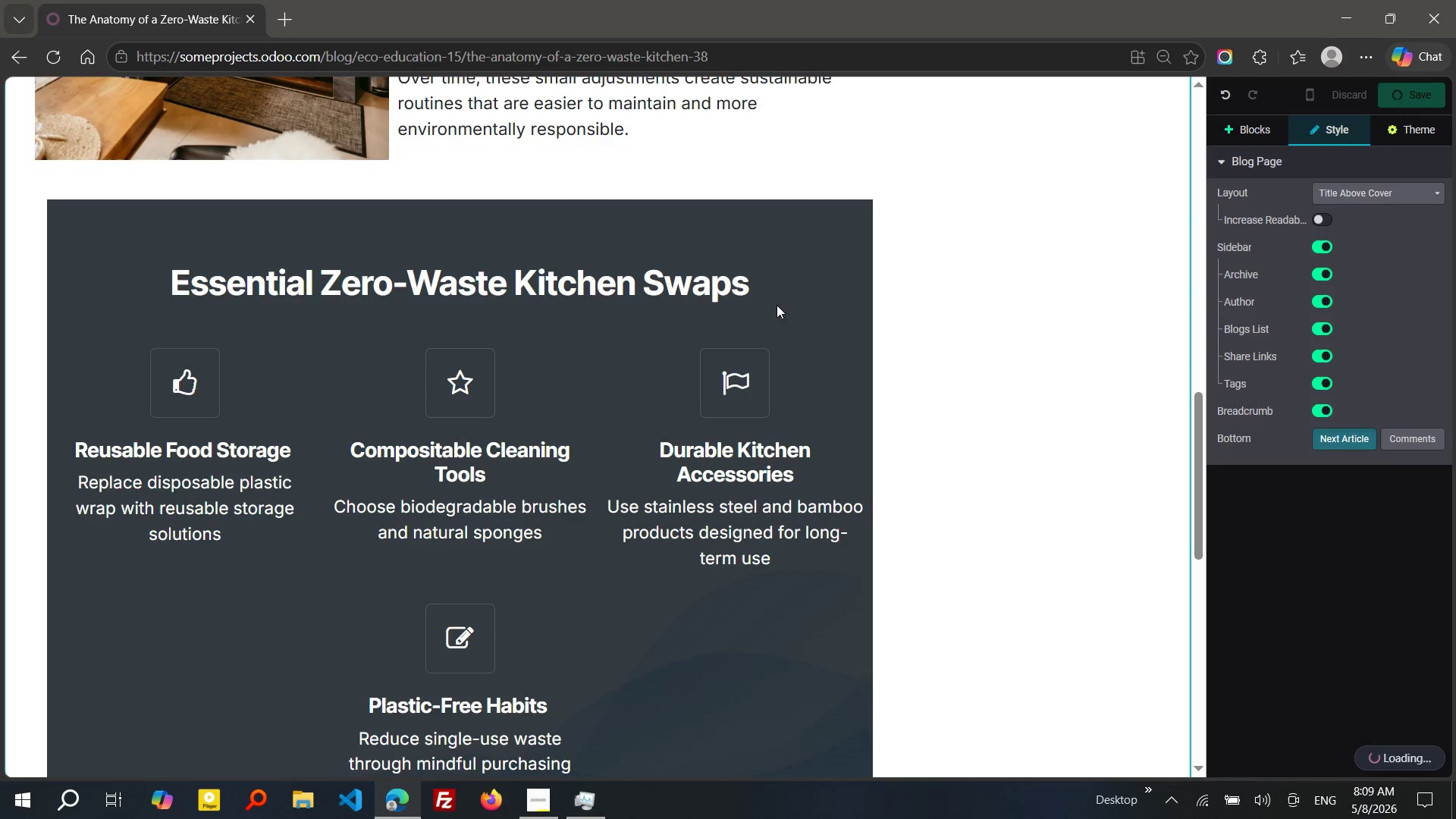 
left_click([539, 803])